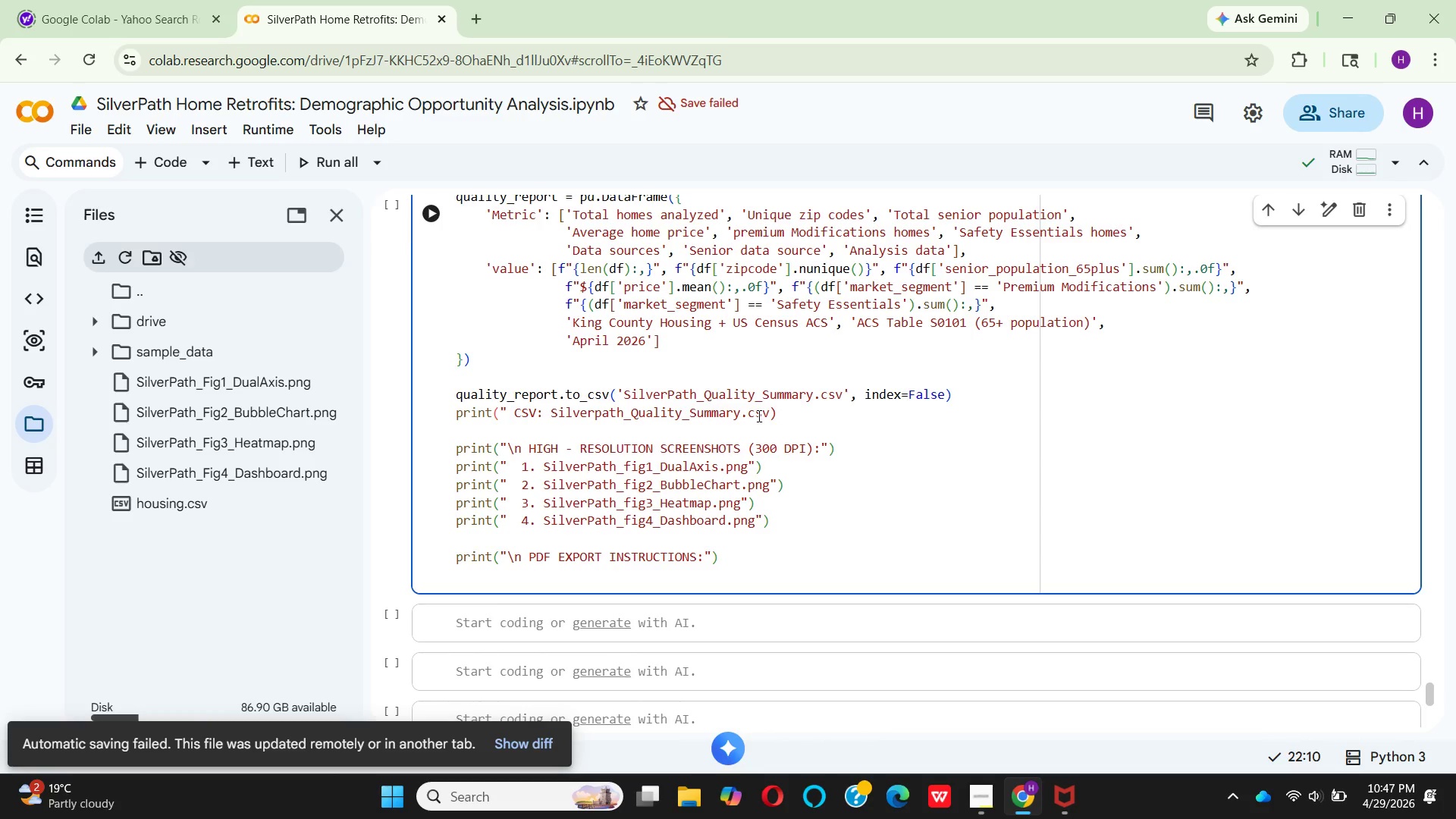 
left_click_drag(start_coordinate=[765, 412], to_coordinate=[769, 412])
 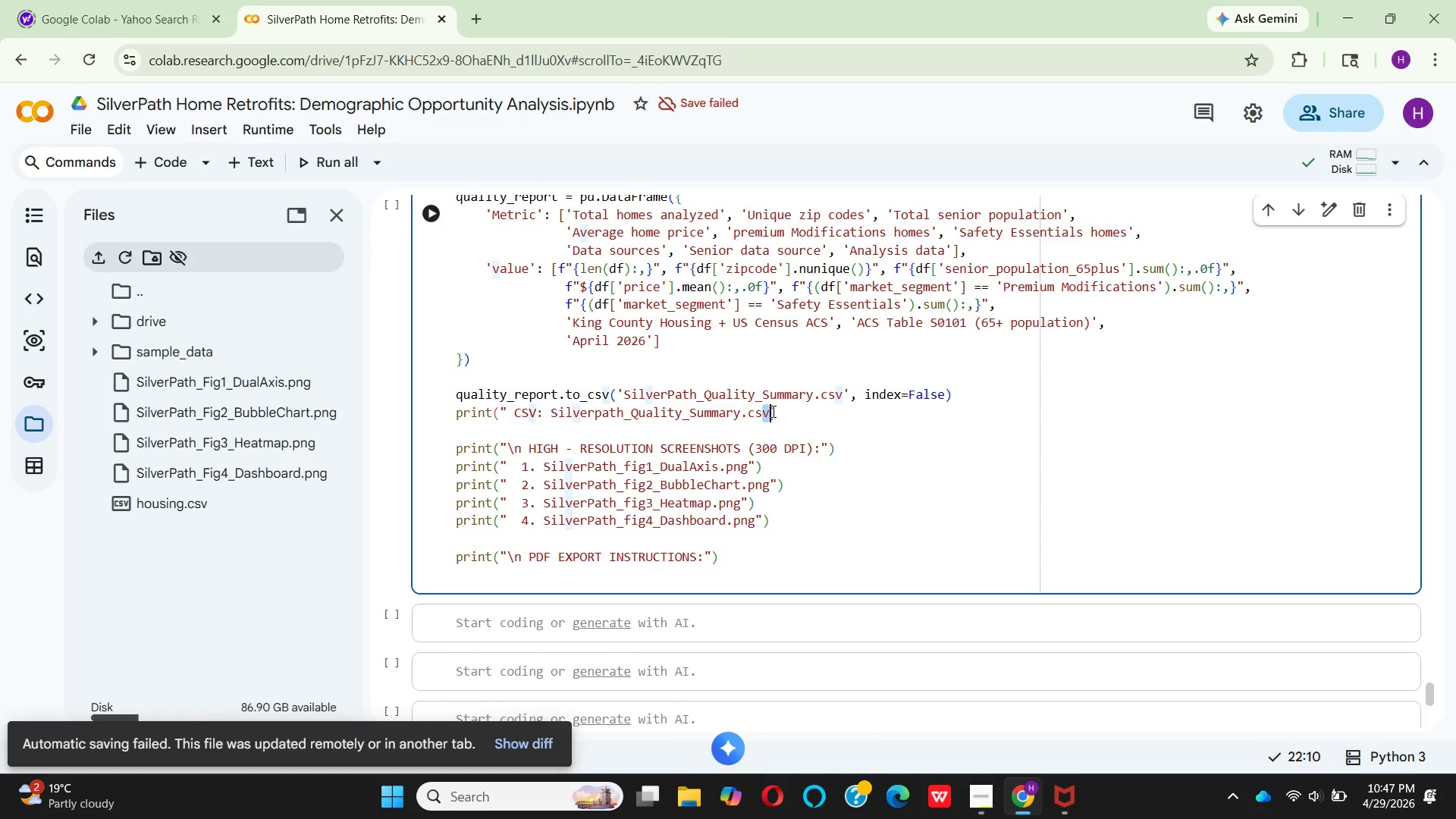 
left_click([772, 411])
 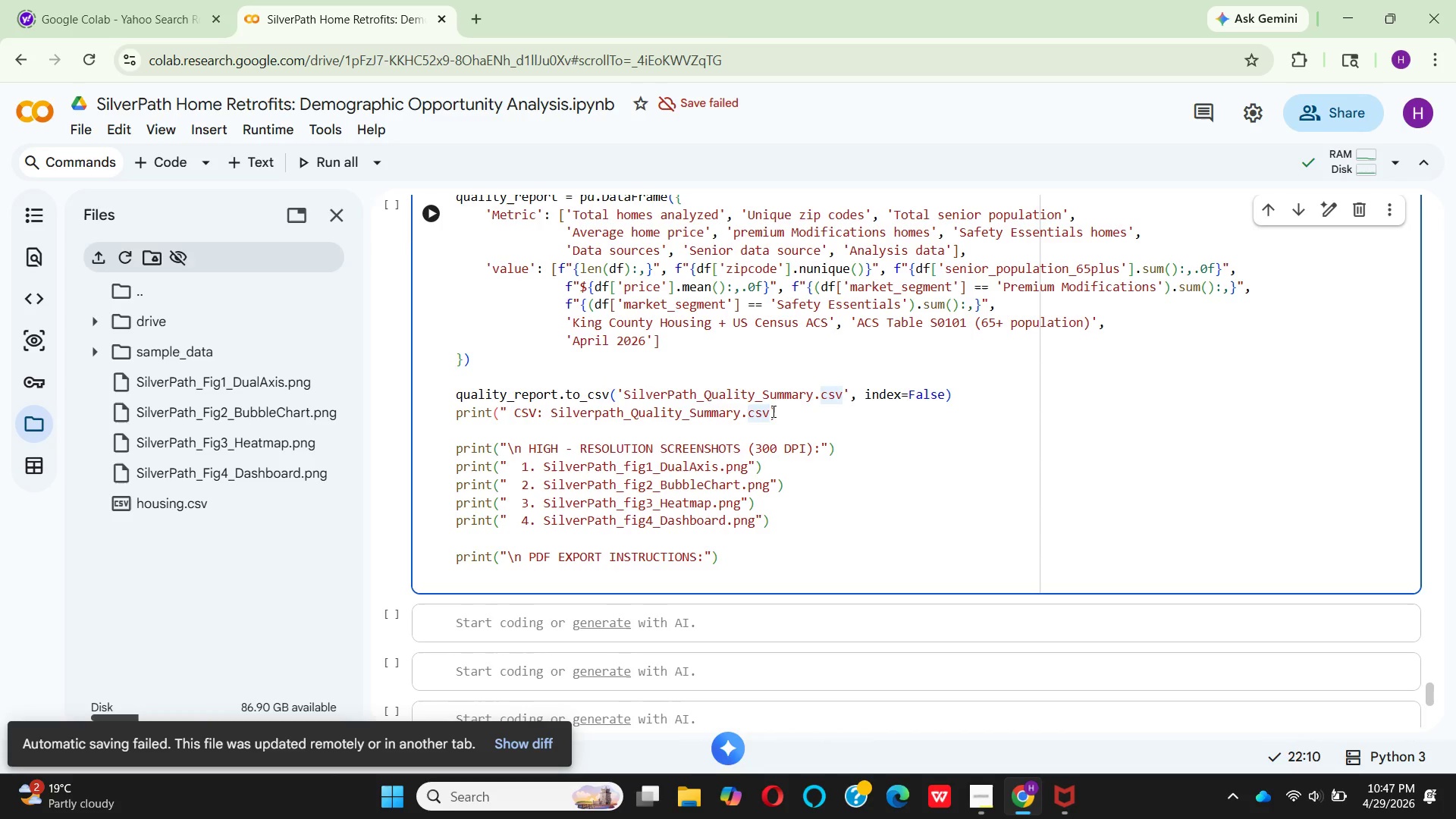 
key(Shift+Quote)
 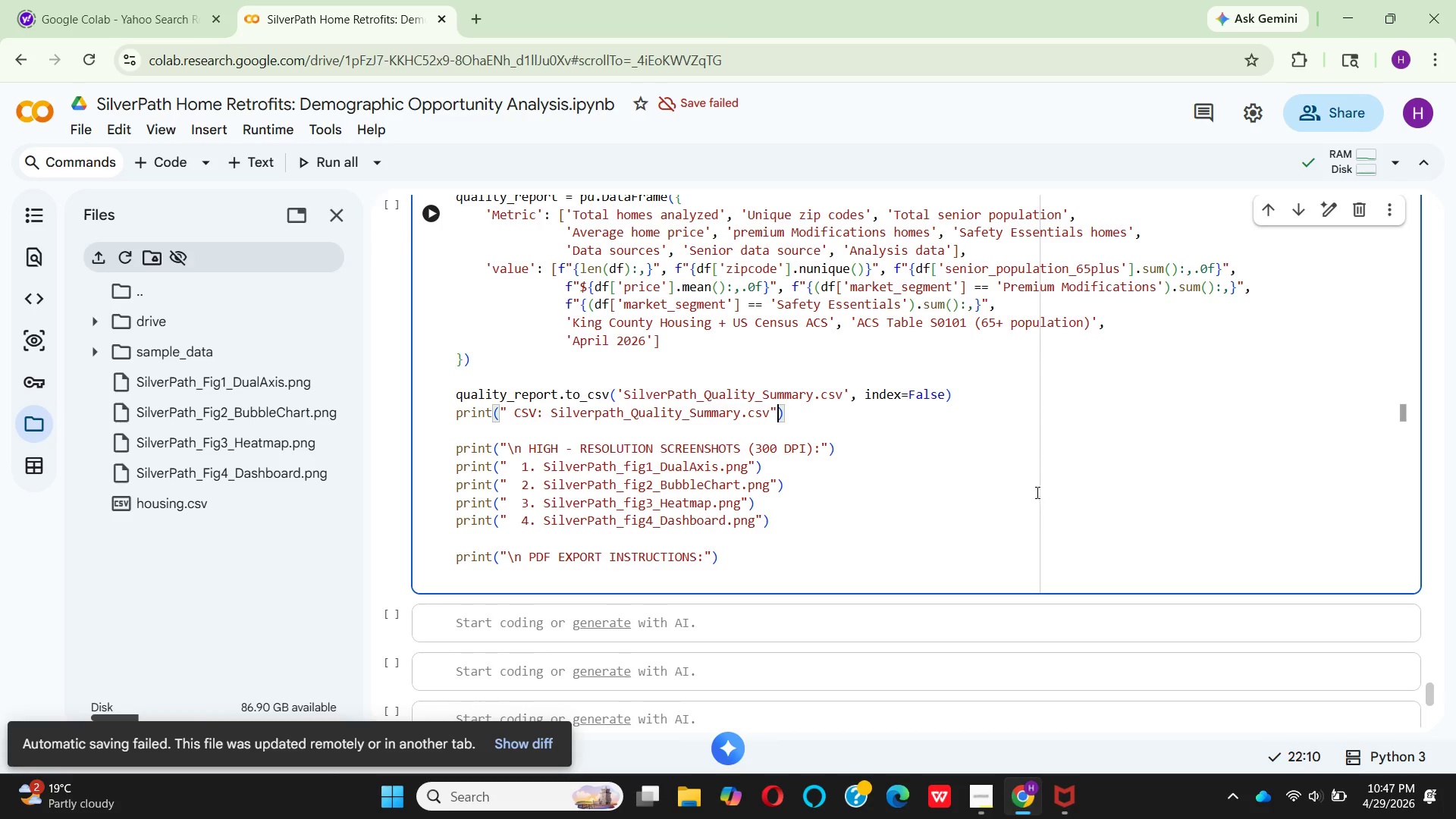 
left_click([1024, 482])
 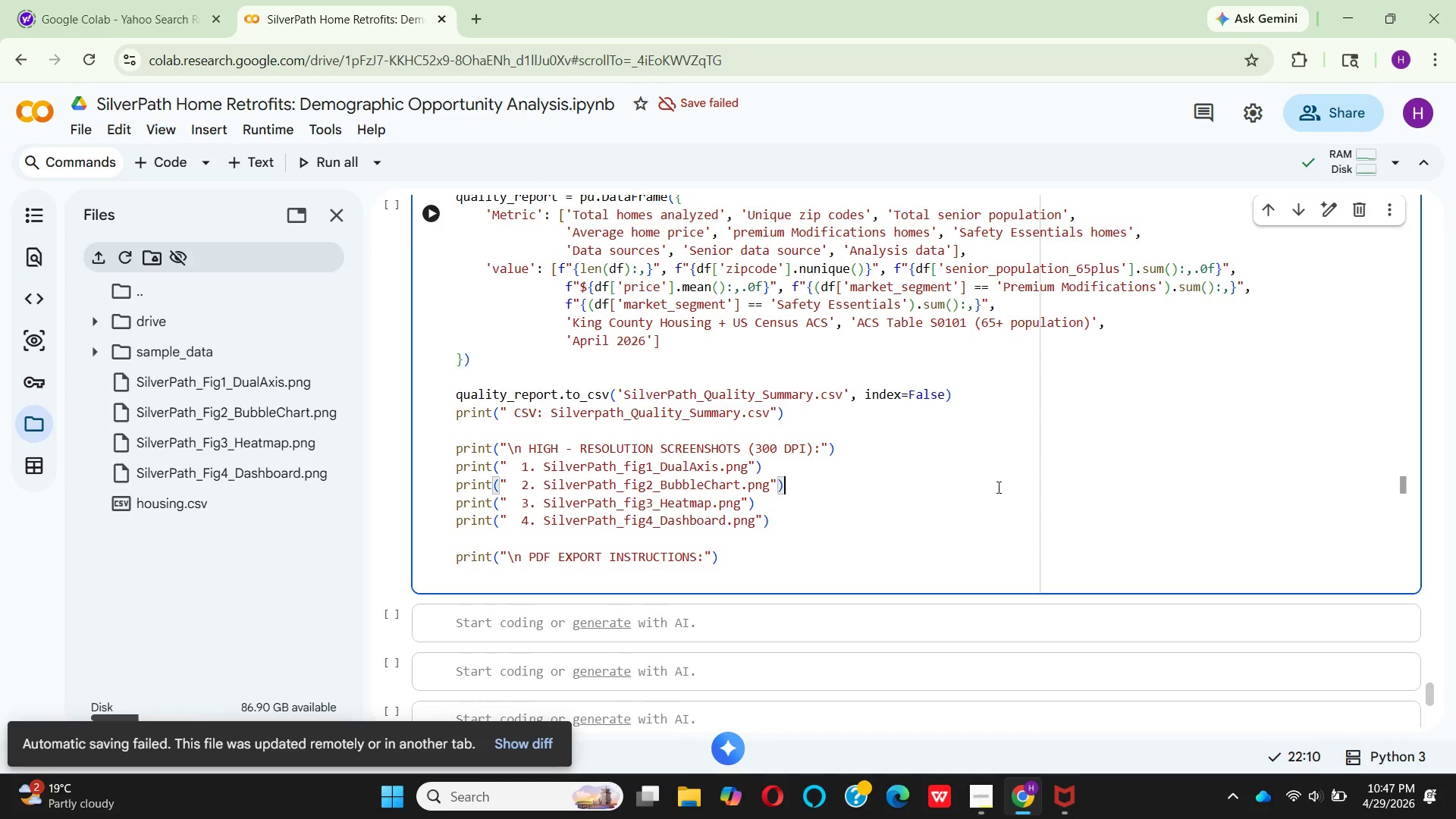 
scroll: coordinate [997, 487], scroll_direction: up, amount: 10.0
 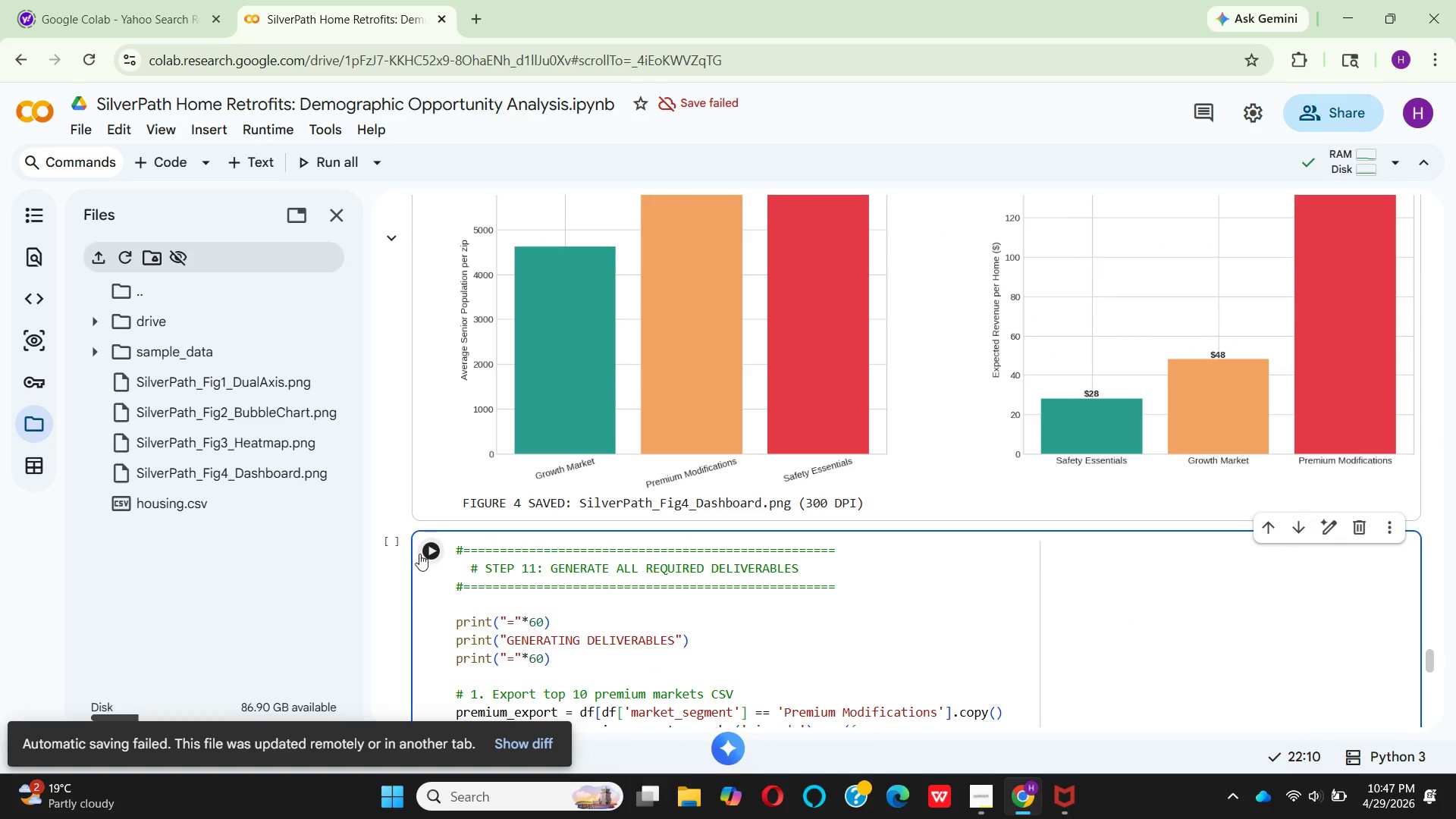 
left_click([422, 552])
 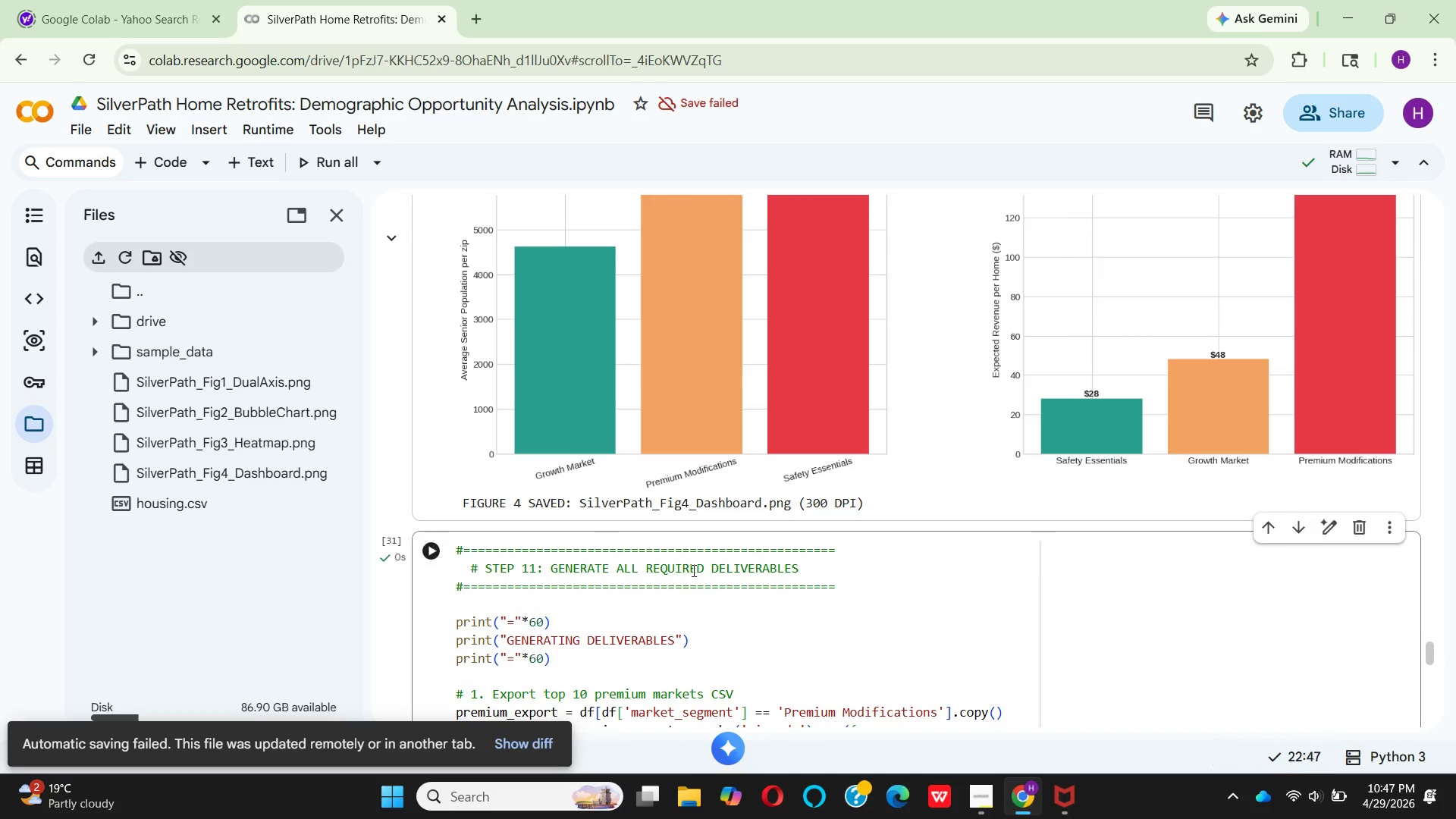 
scroll: coordinate [717, 569], scroll_direction: down, amount: 13.0
 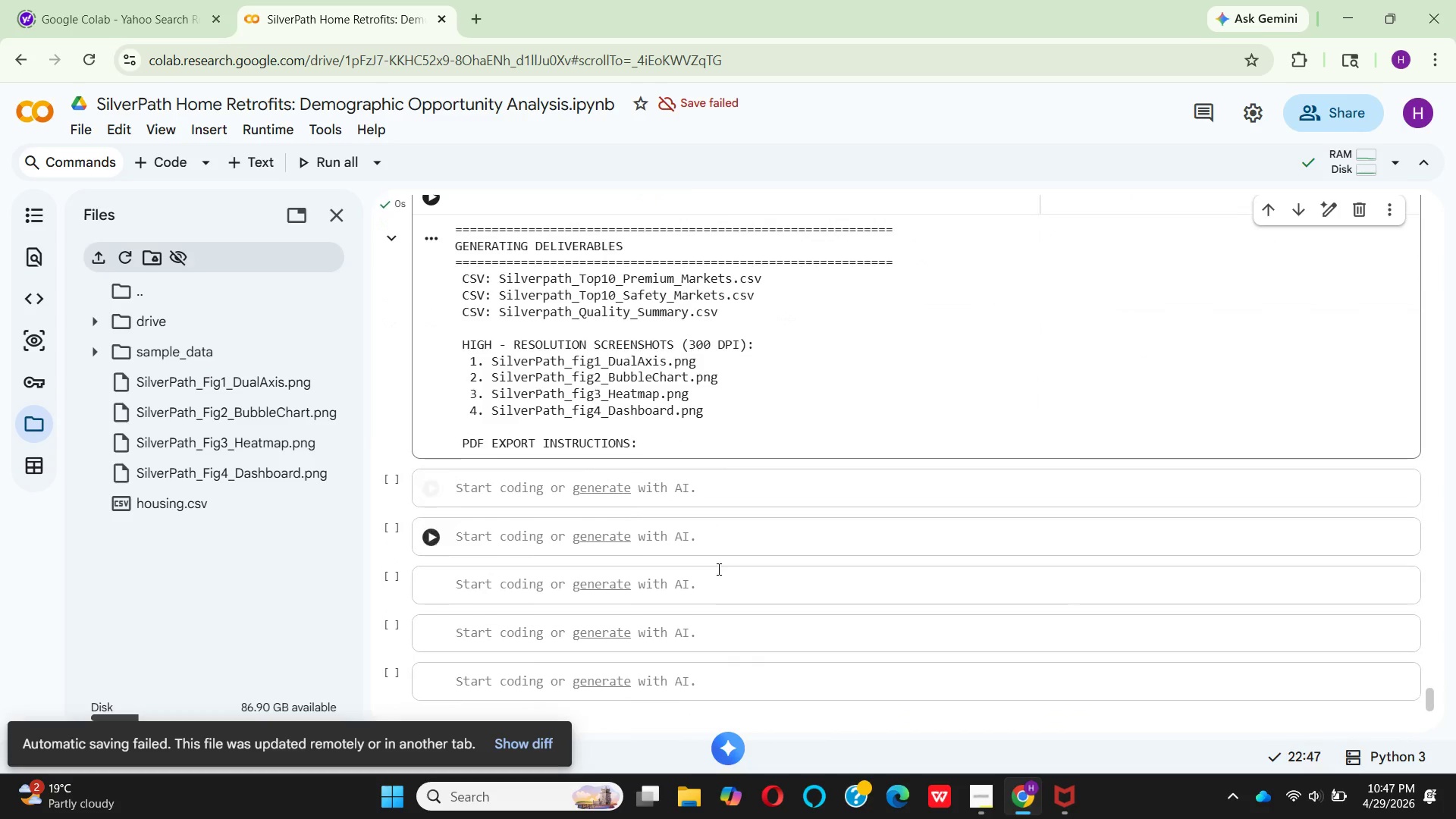 
scroll: coordinate [717, 569], scroll_direction: up, amount: 4.0
 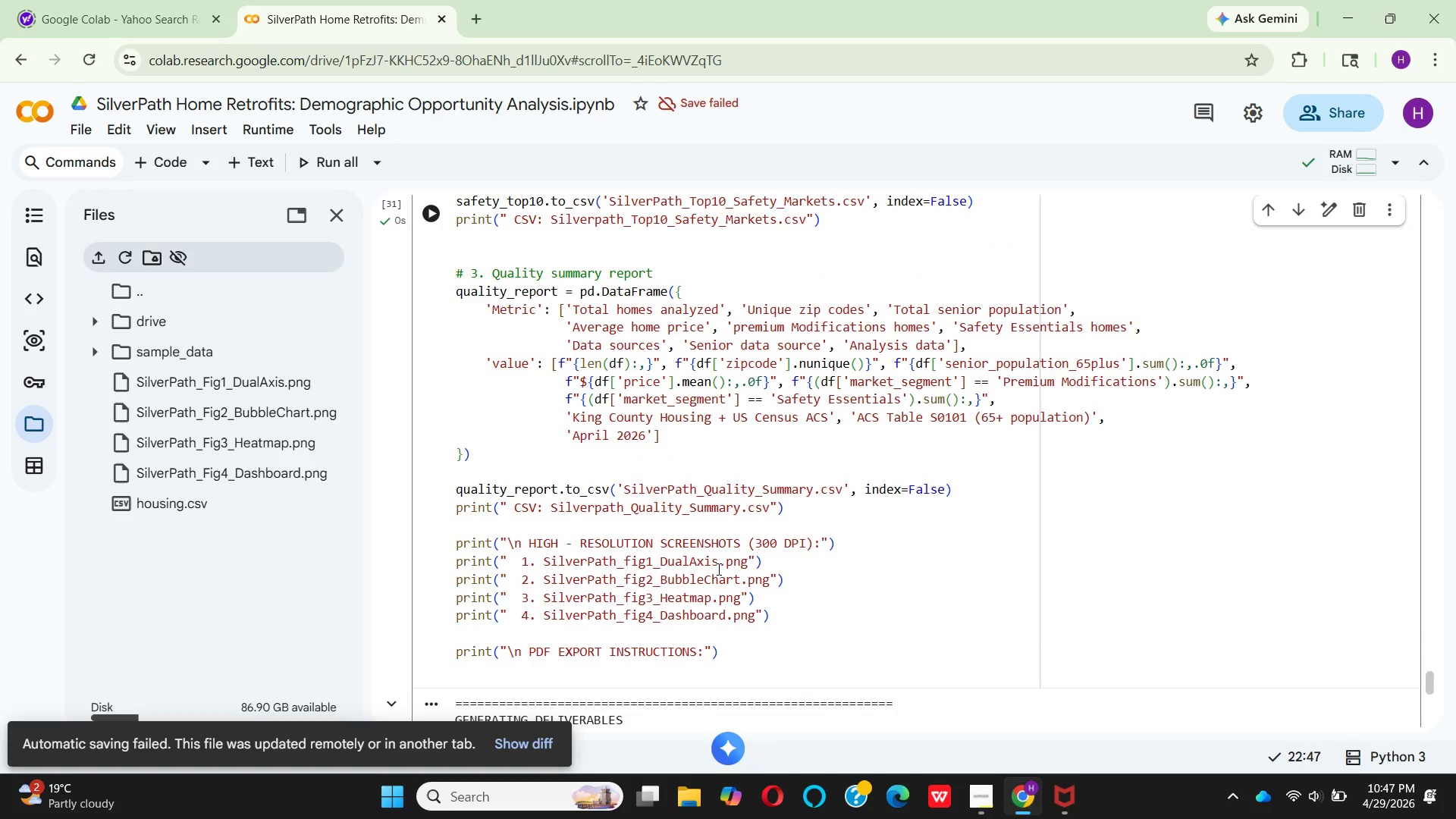 
wait(13.89)
 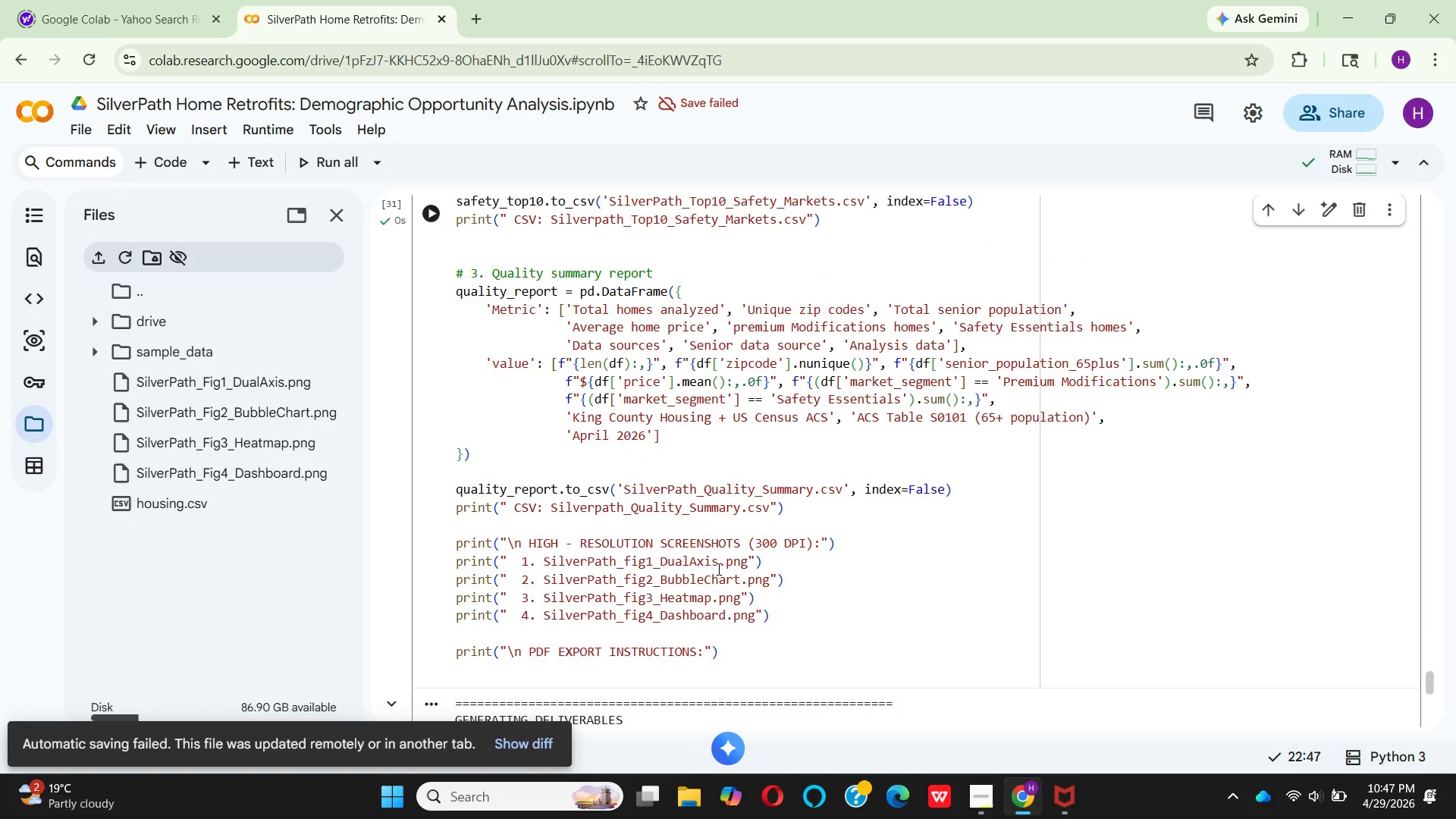 
left_click_drag(start_coordinate=[761, 654], to_coordinate=[455, 653])
 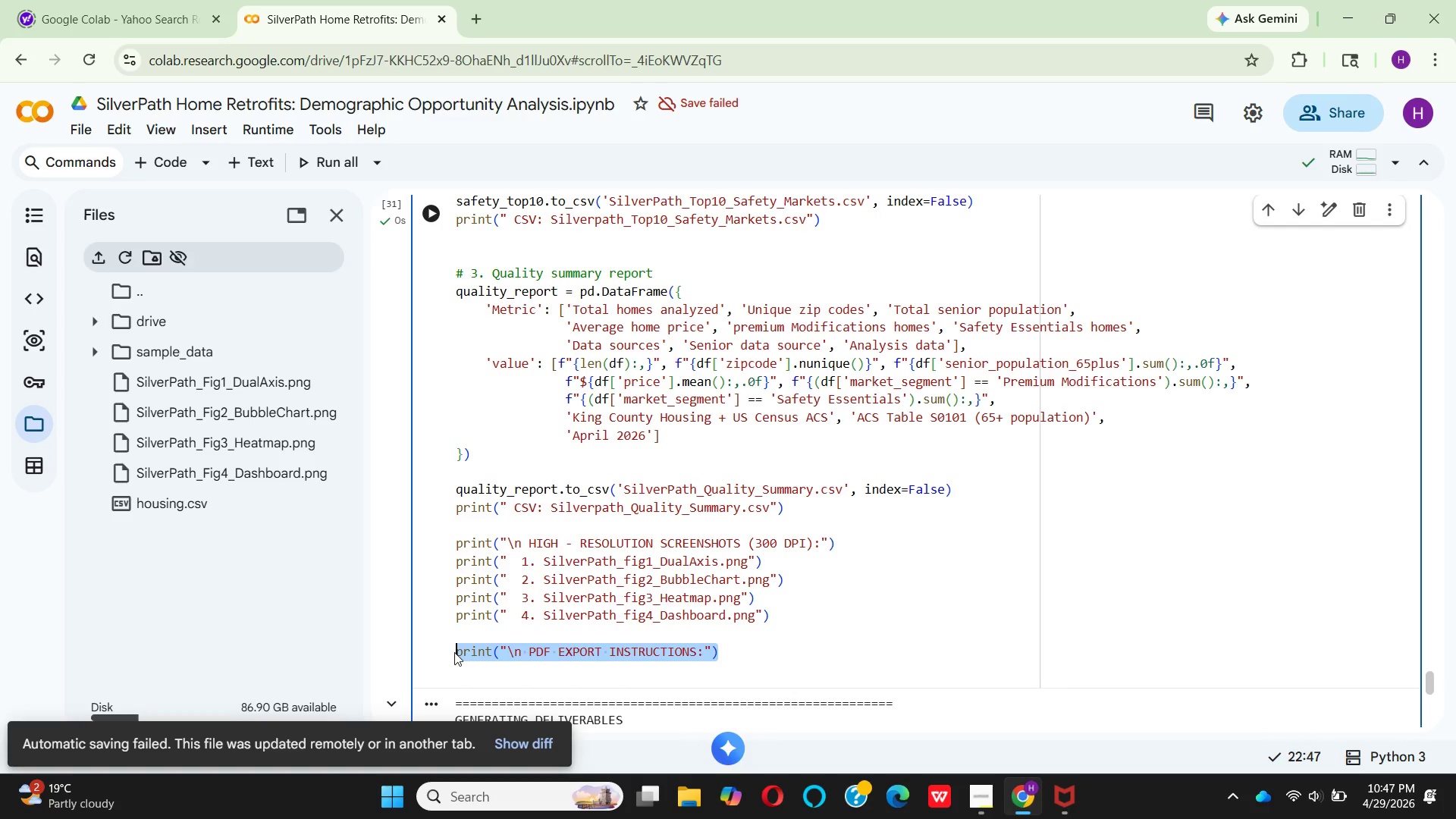 
key(Backspace)
type(print()
 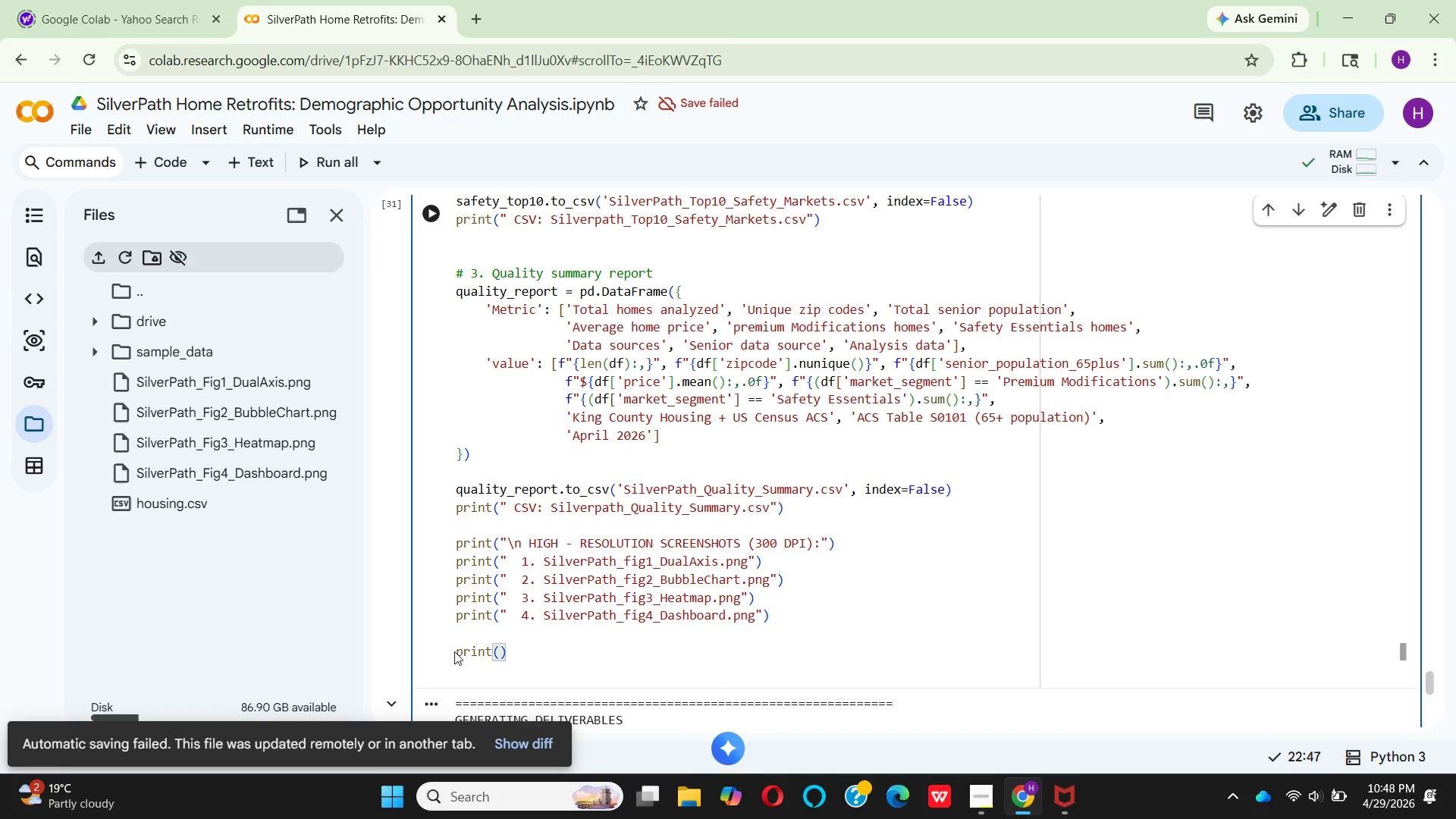 
key(Shift+Quote)
 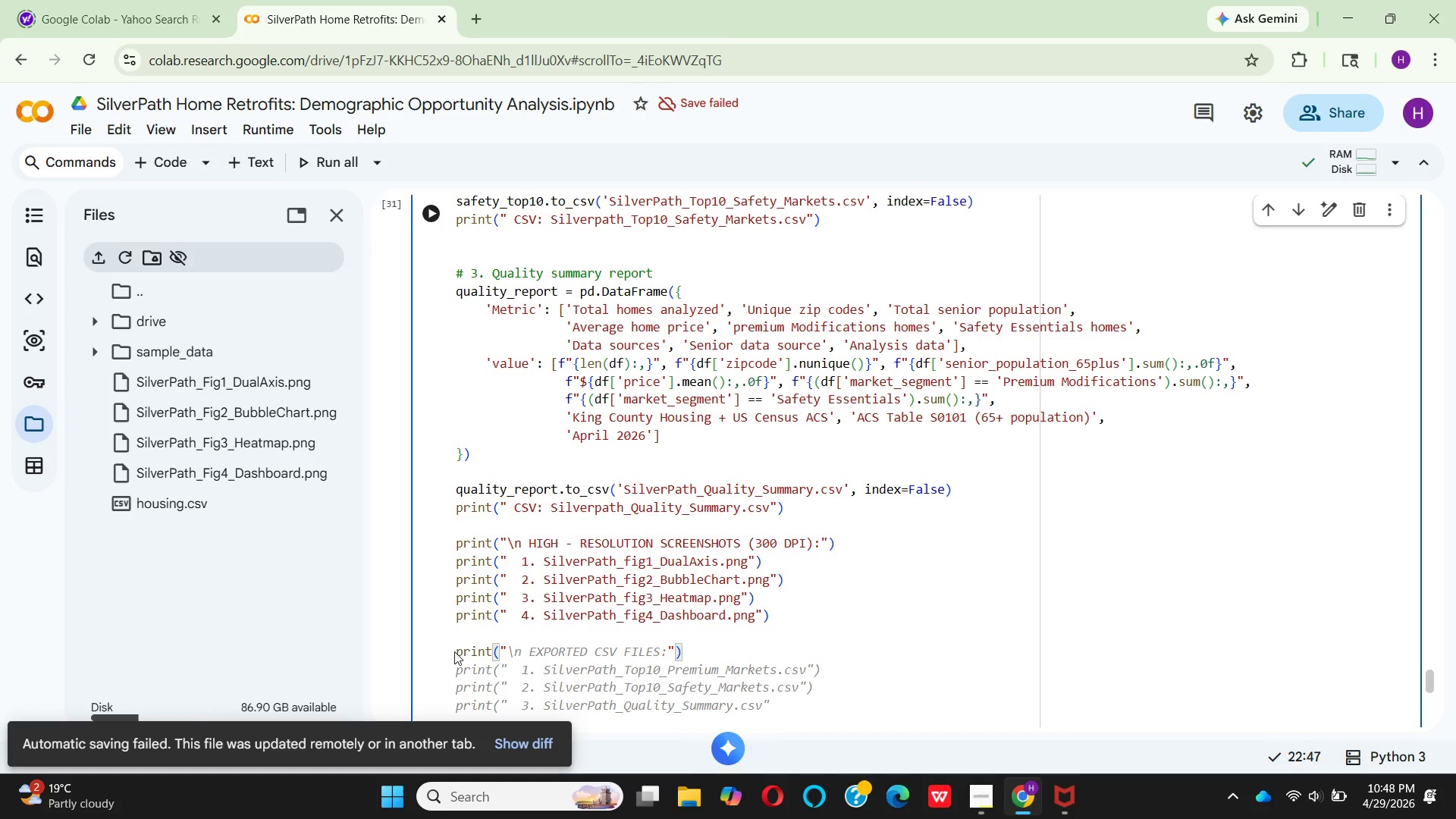 
key(Backslash)
 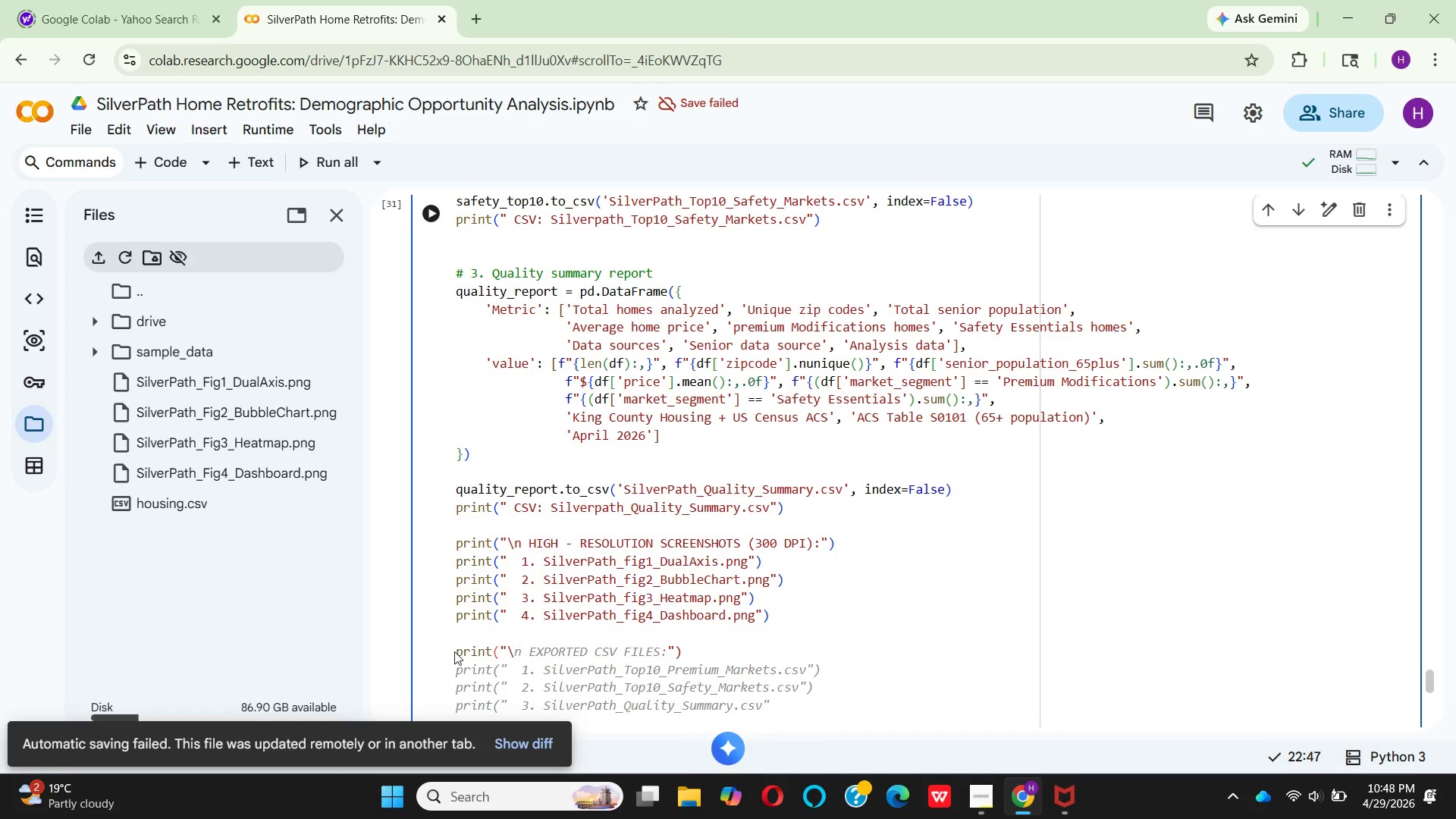 
key(N)
 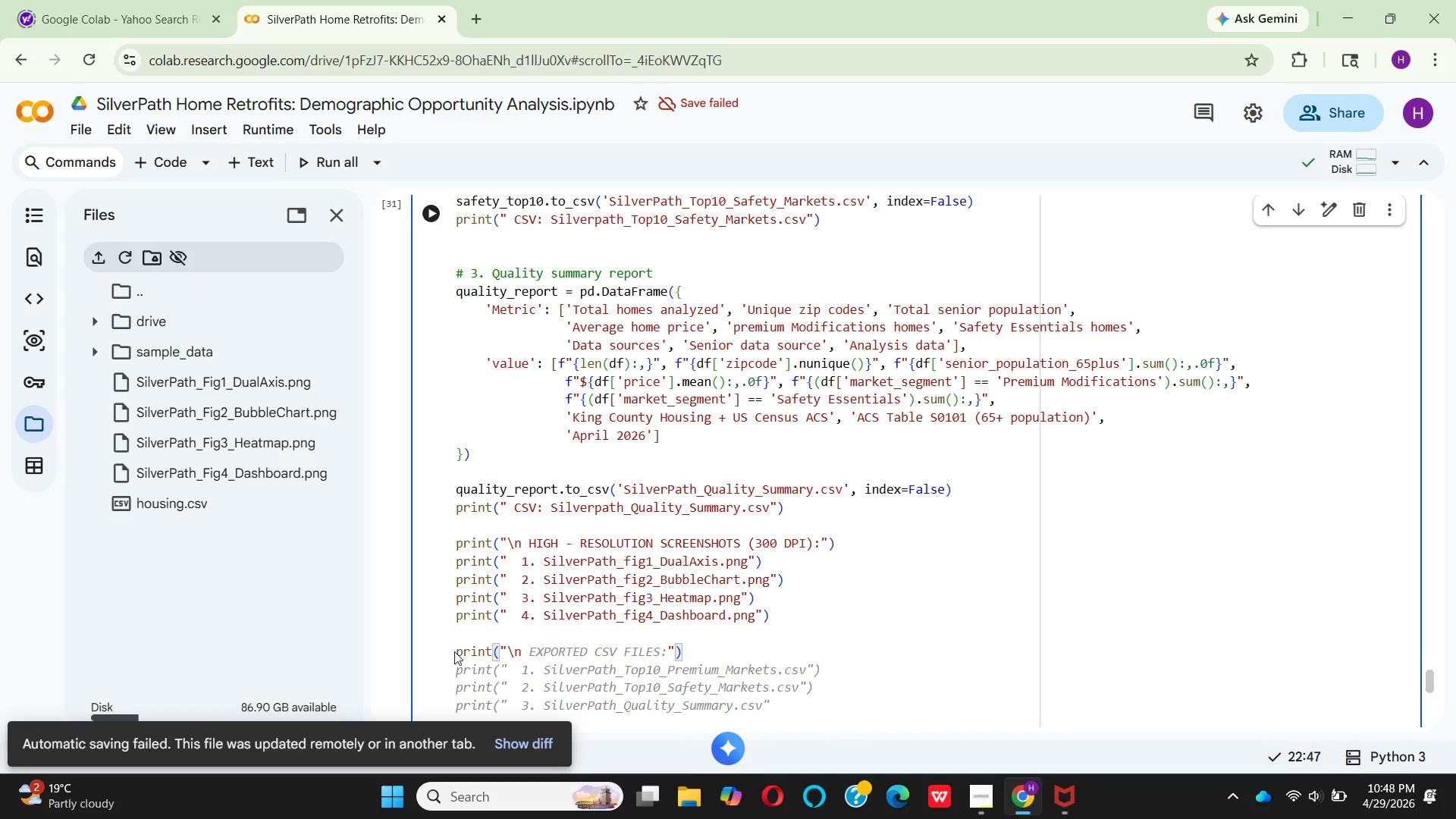 
key(ArrowRight)
 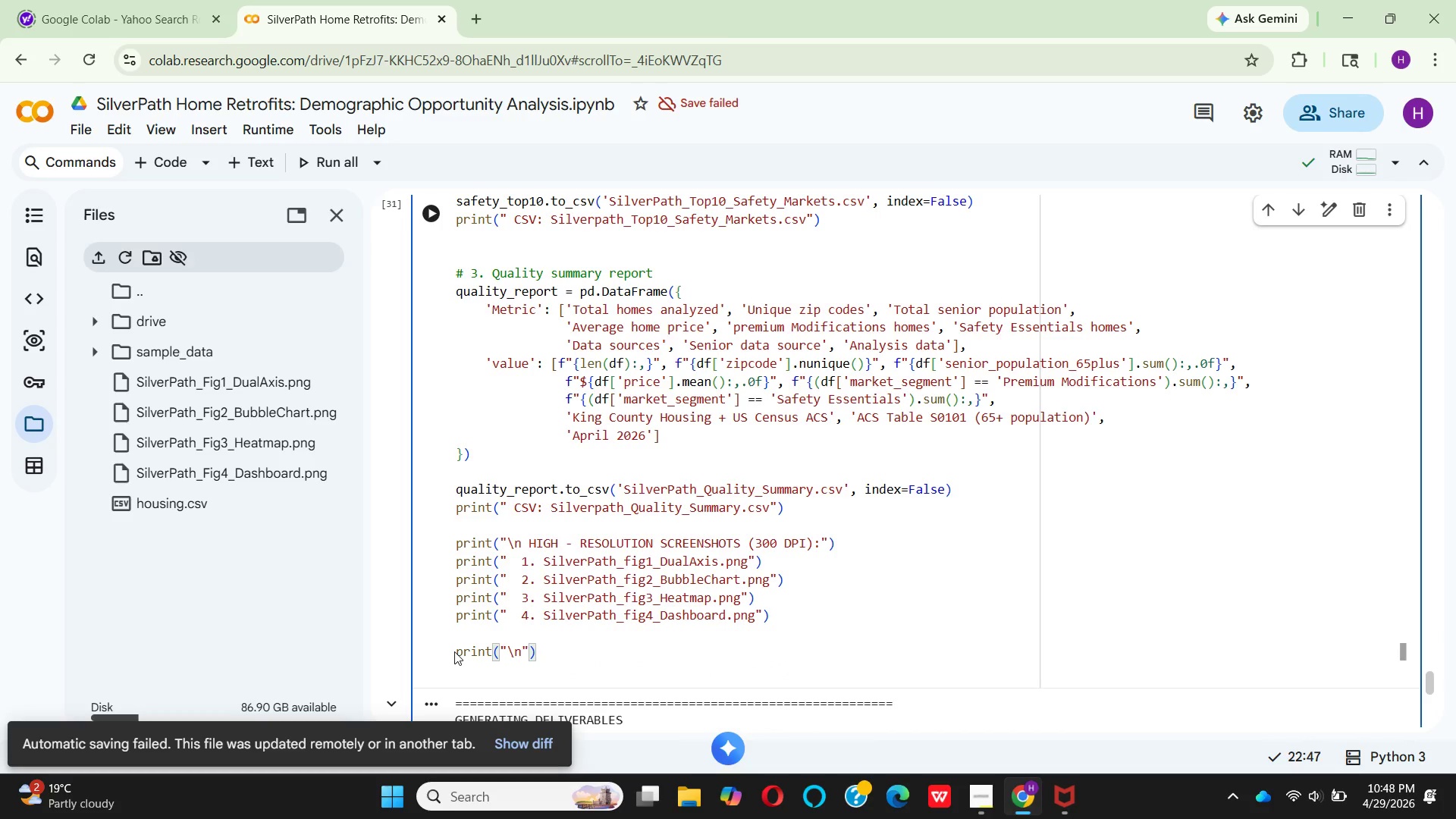 
key(Space)
 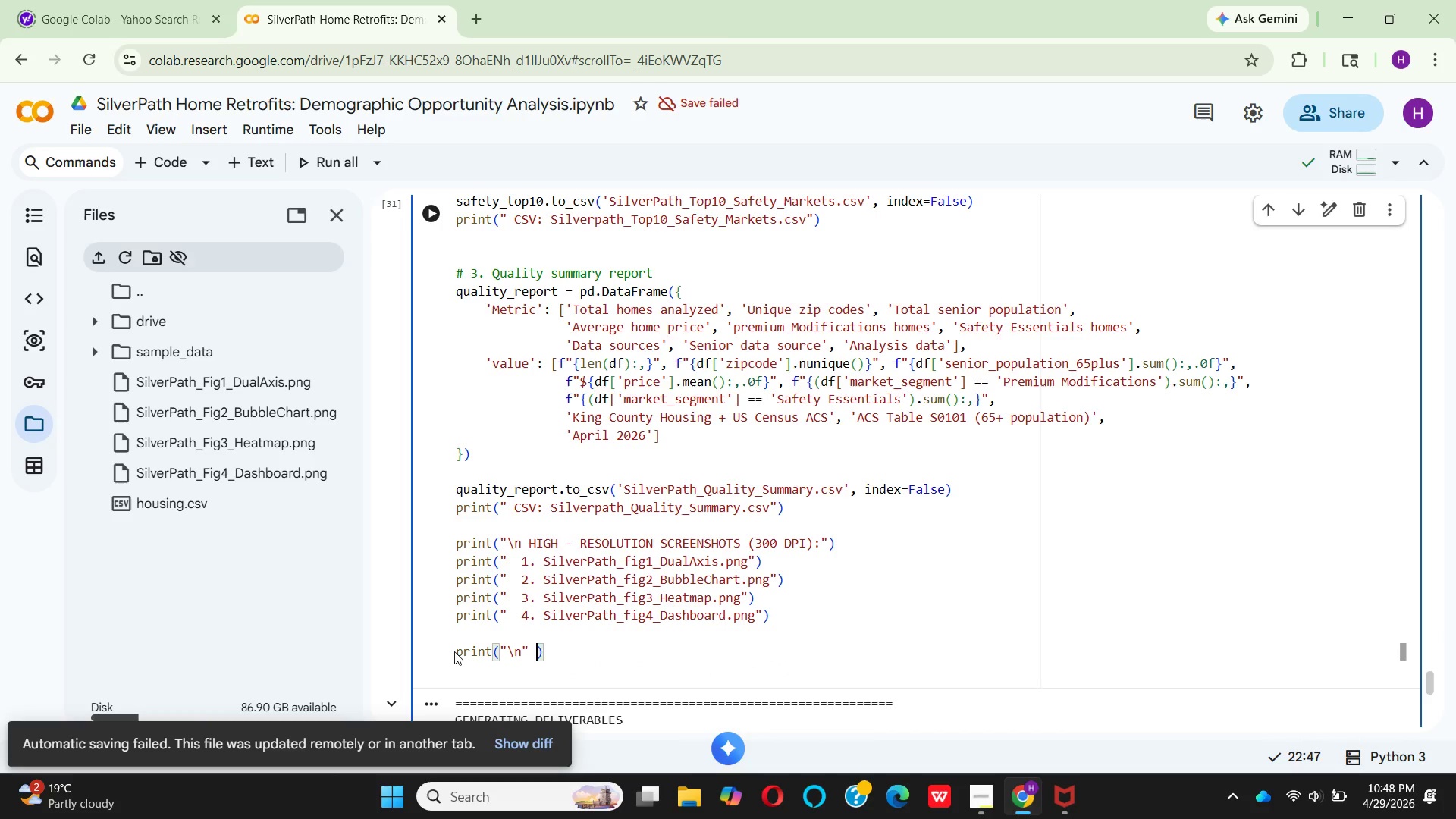 
key(Shift+ShiftRight)
 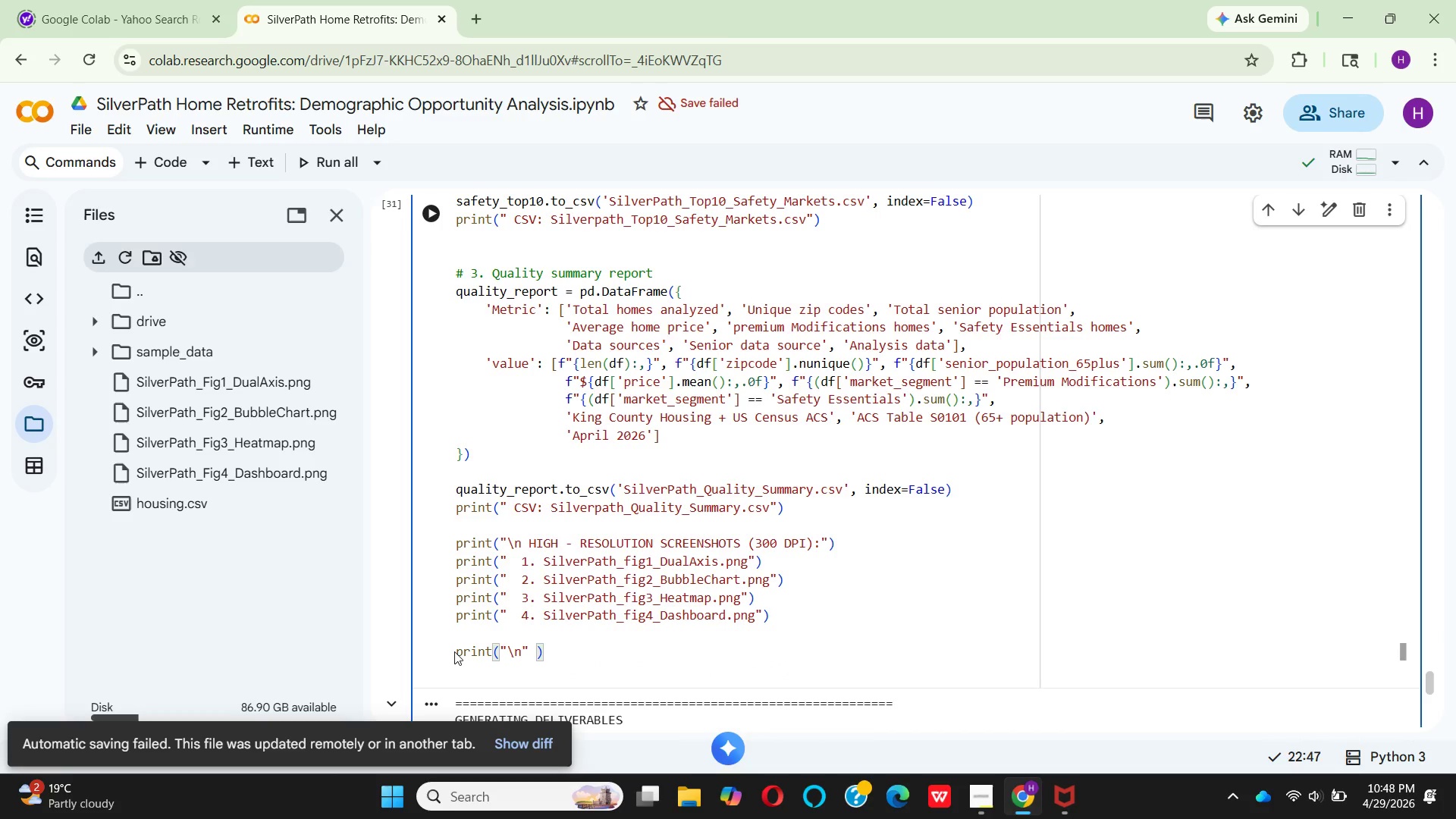 
key(Shift+Equal)
 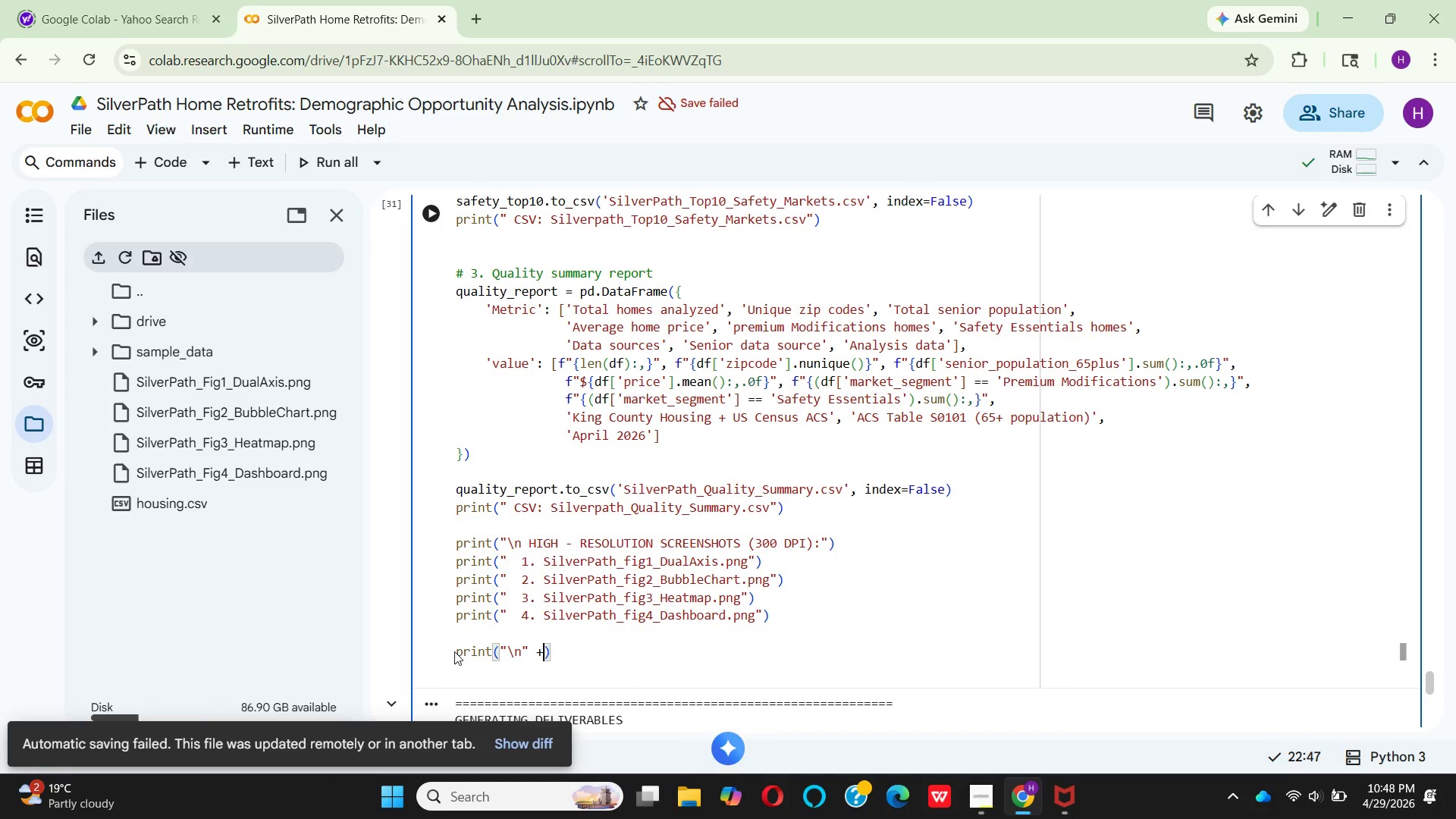 
key(Space)
 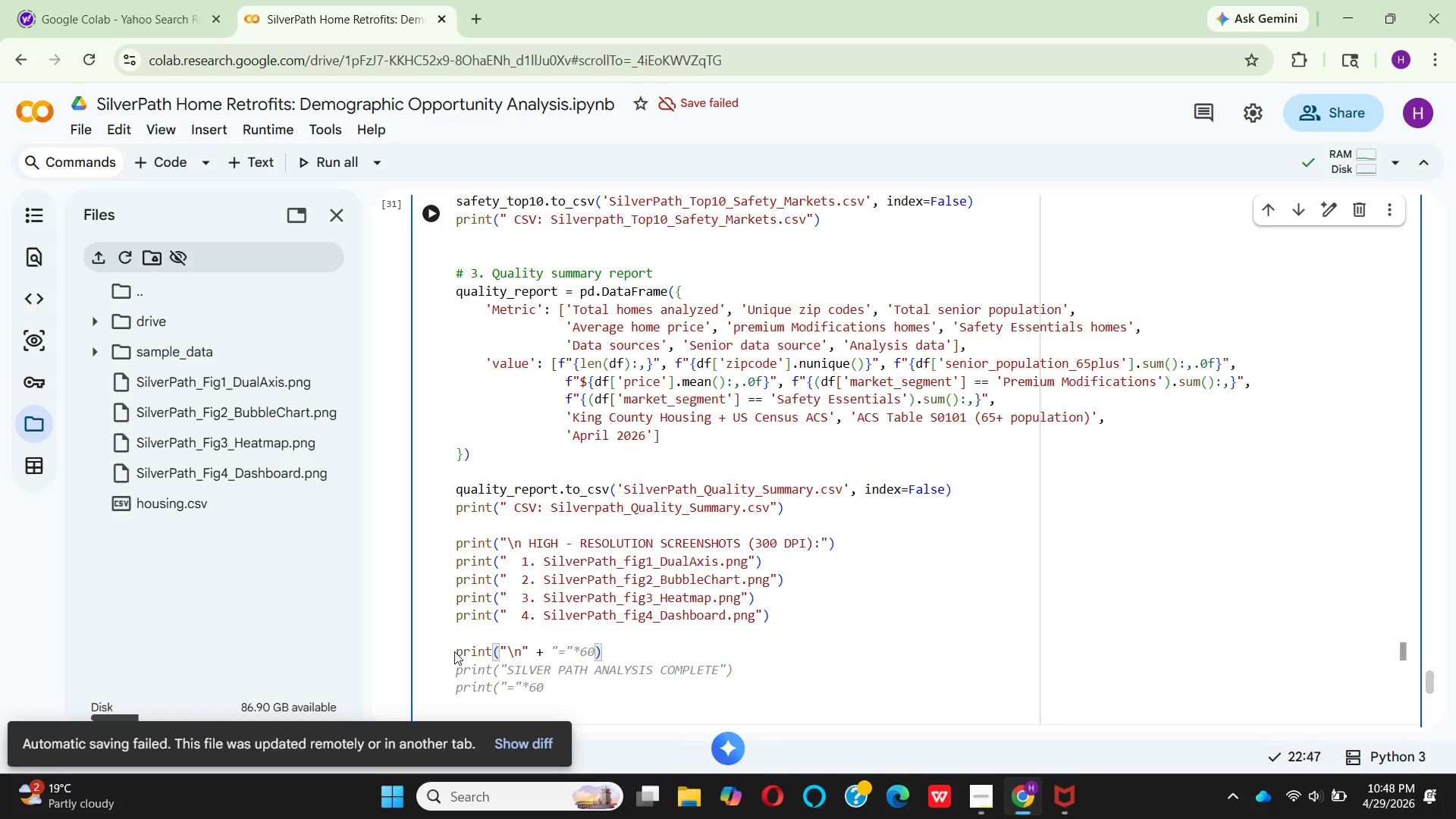 
key(Shift+Quote)
 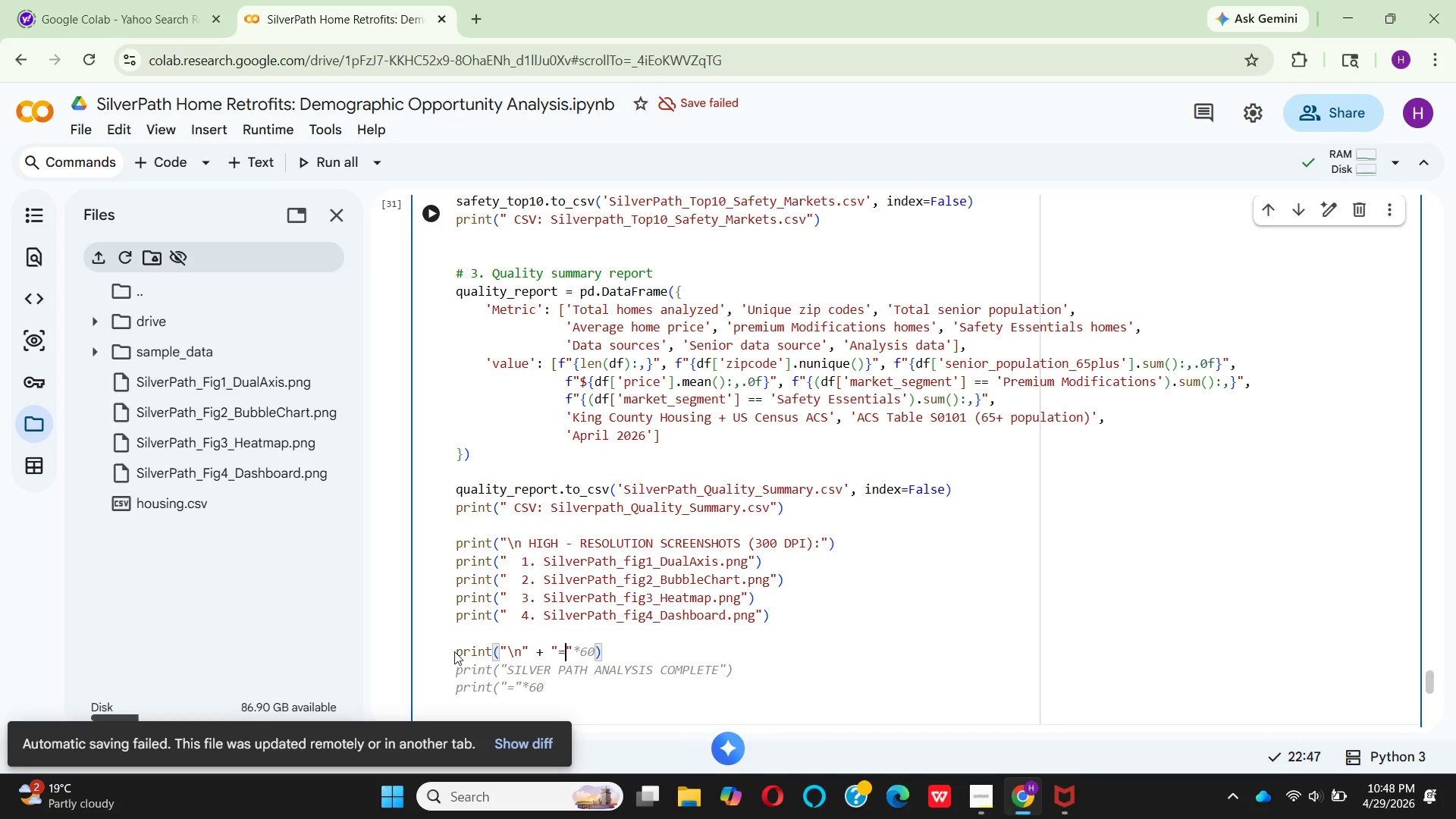 
key(Equal)
 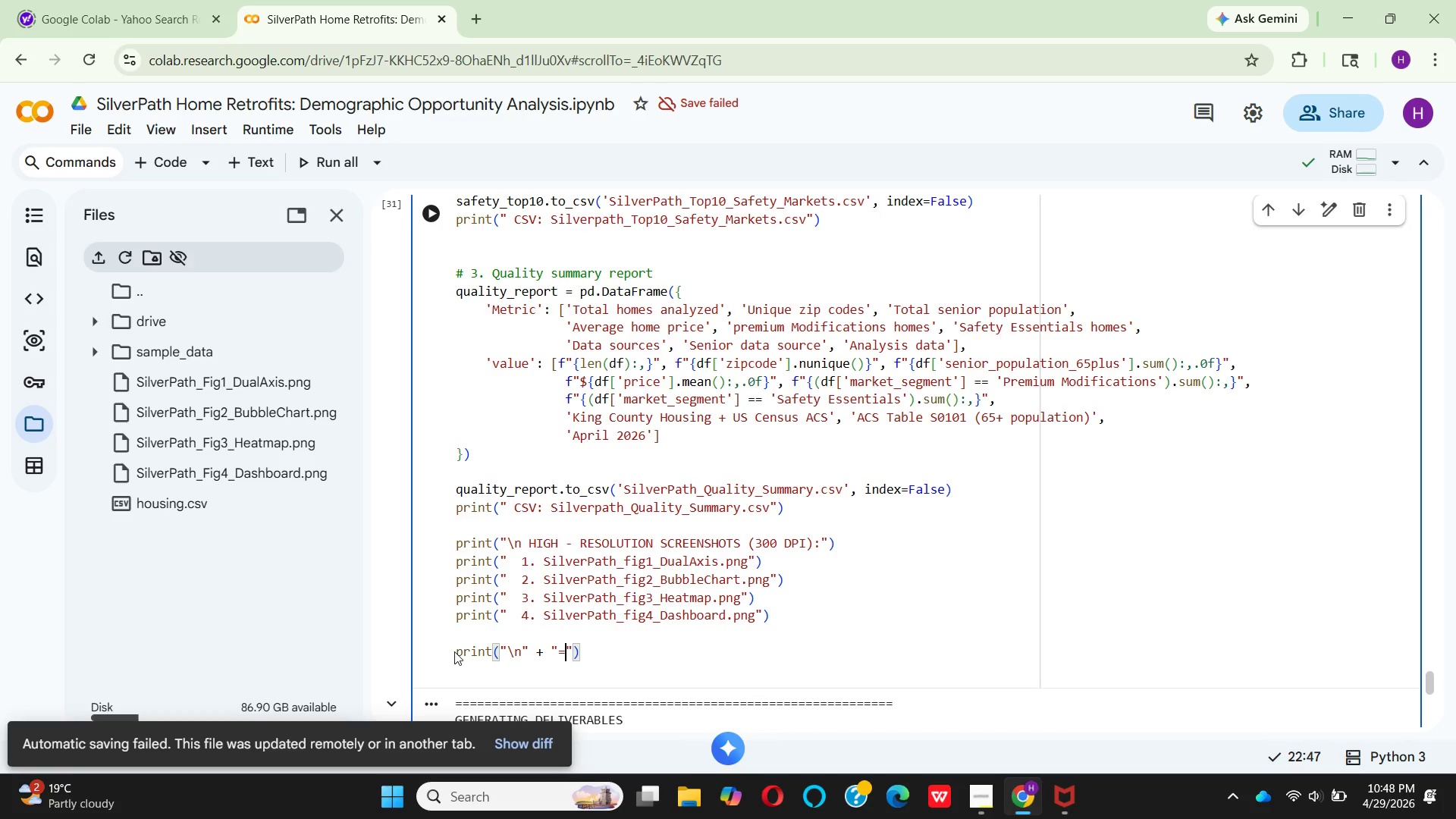 
key(Backspace)
 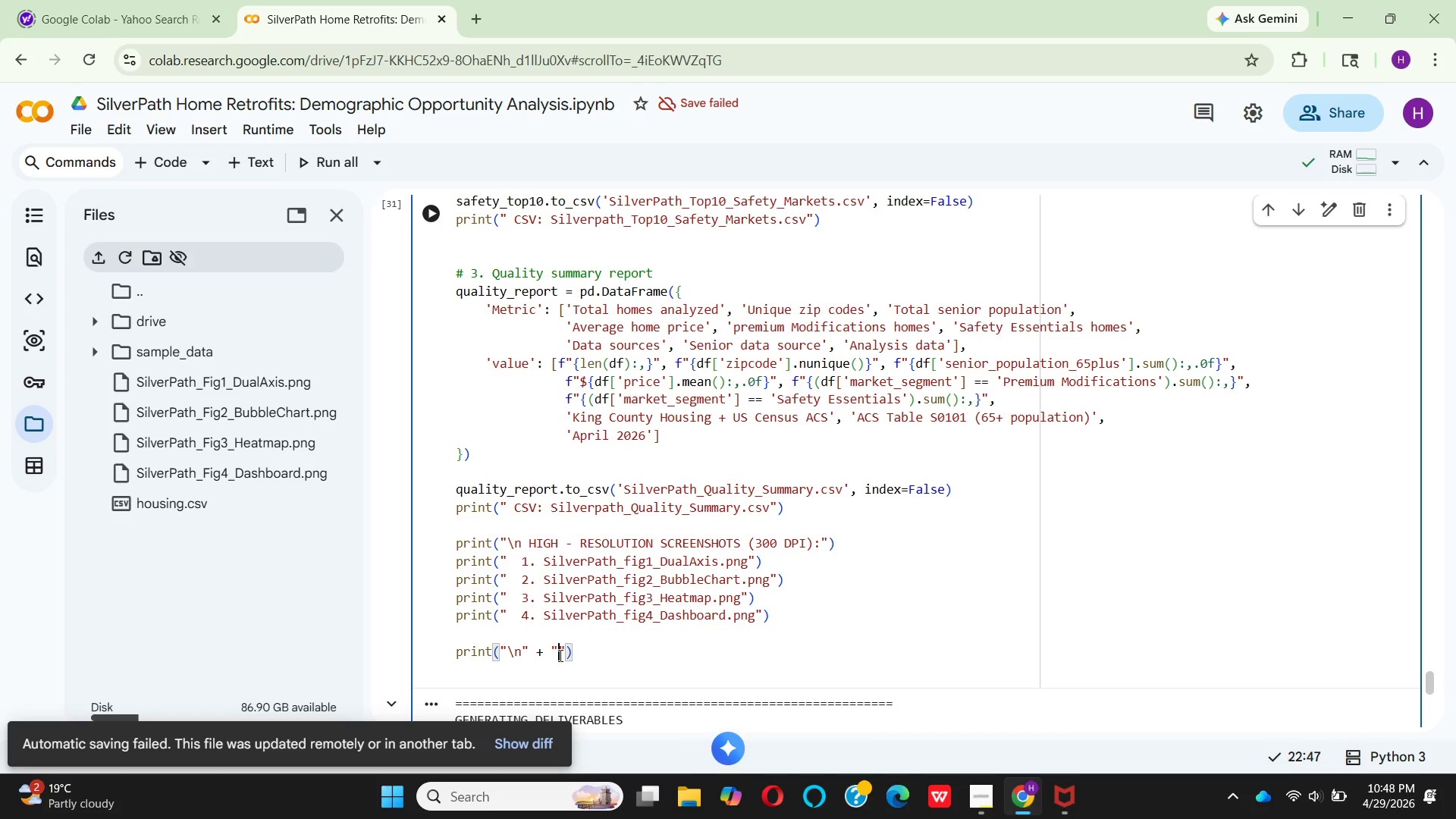 
key(Equal)
 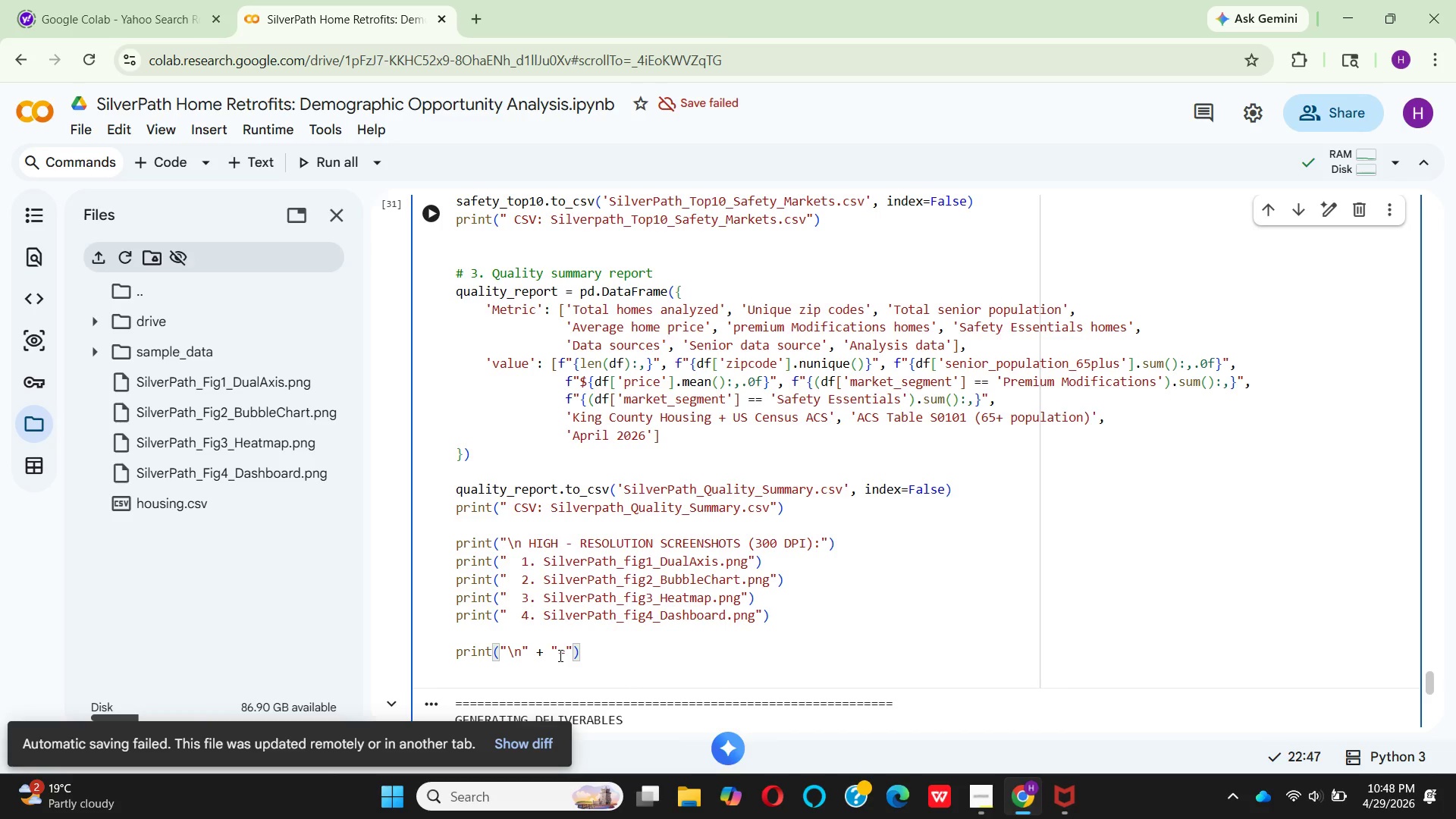 
key(ArrowRight)
 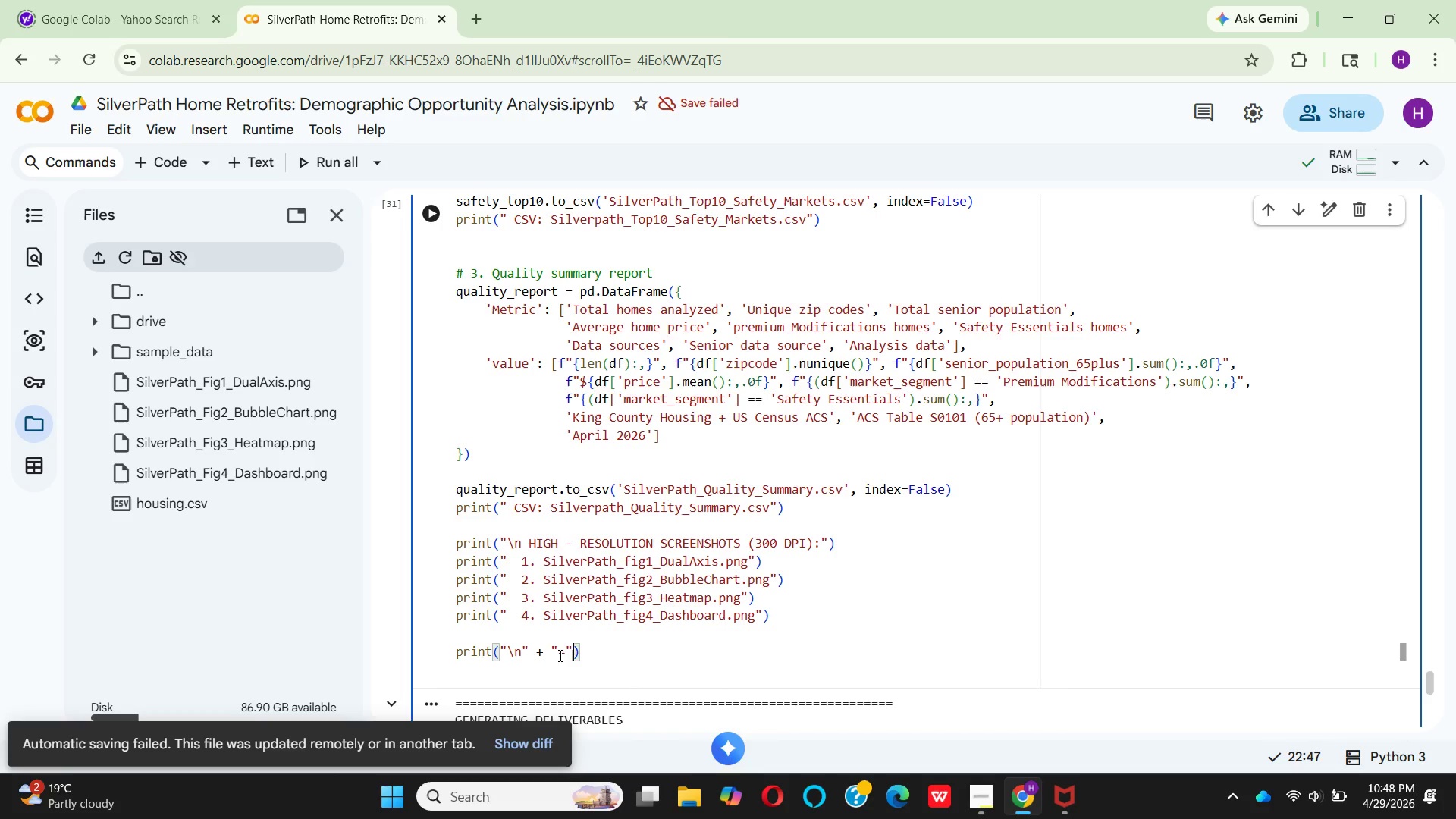 
type(*60)
 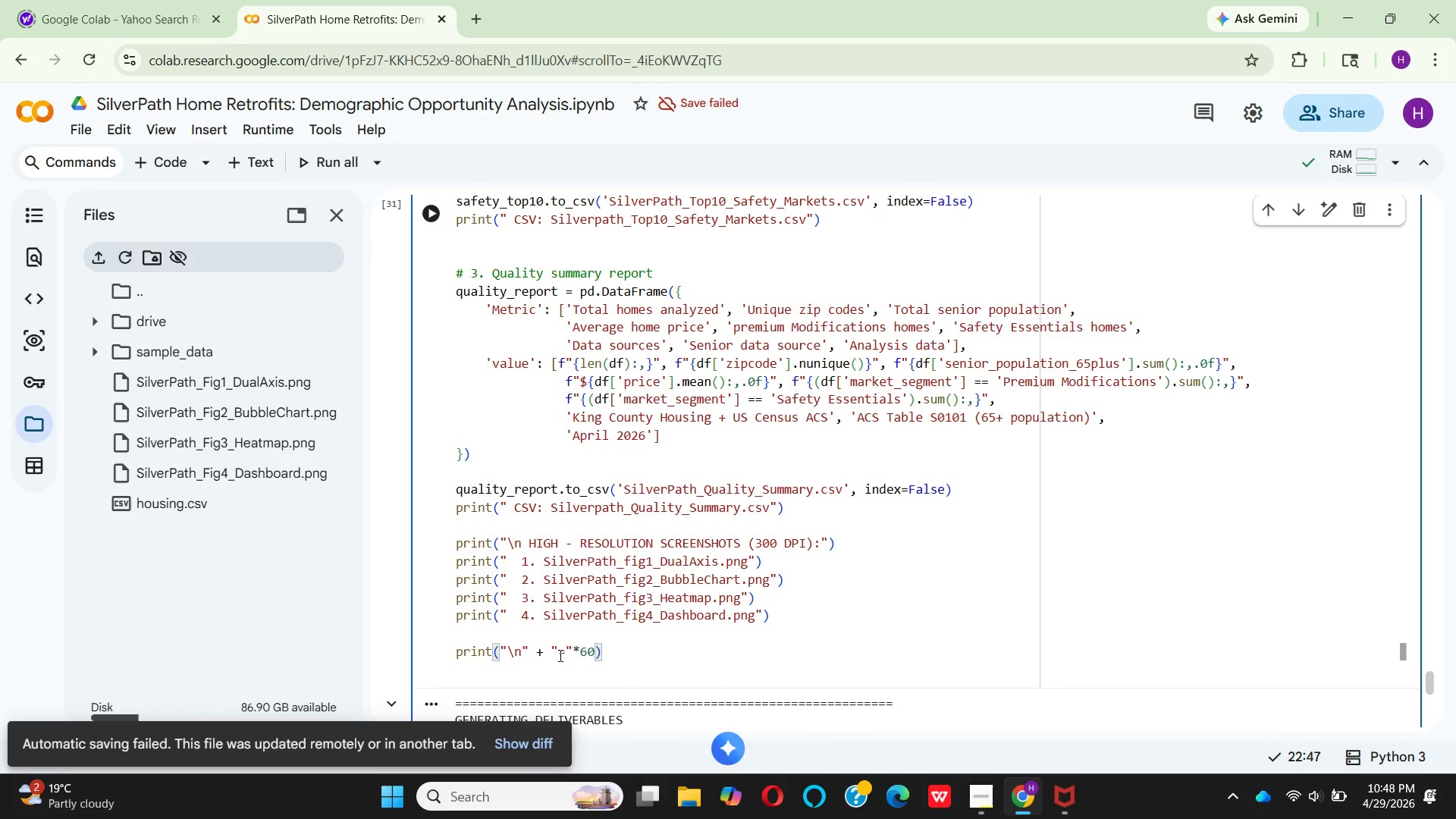 
key(ArrowRight)
 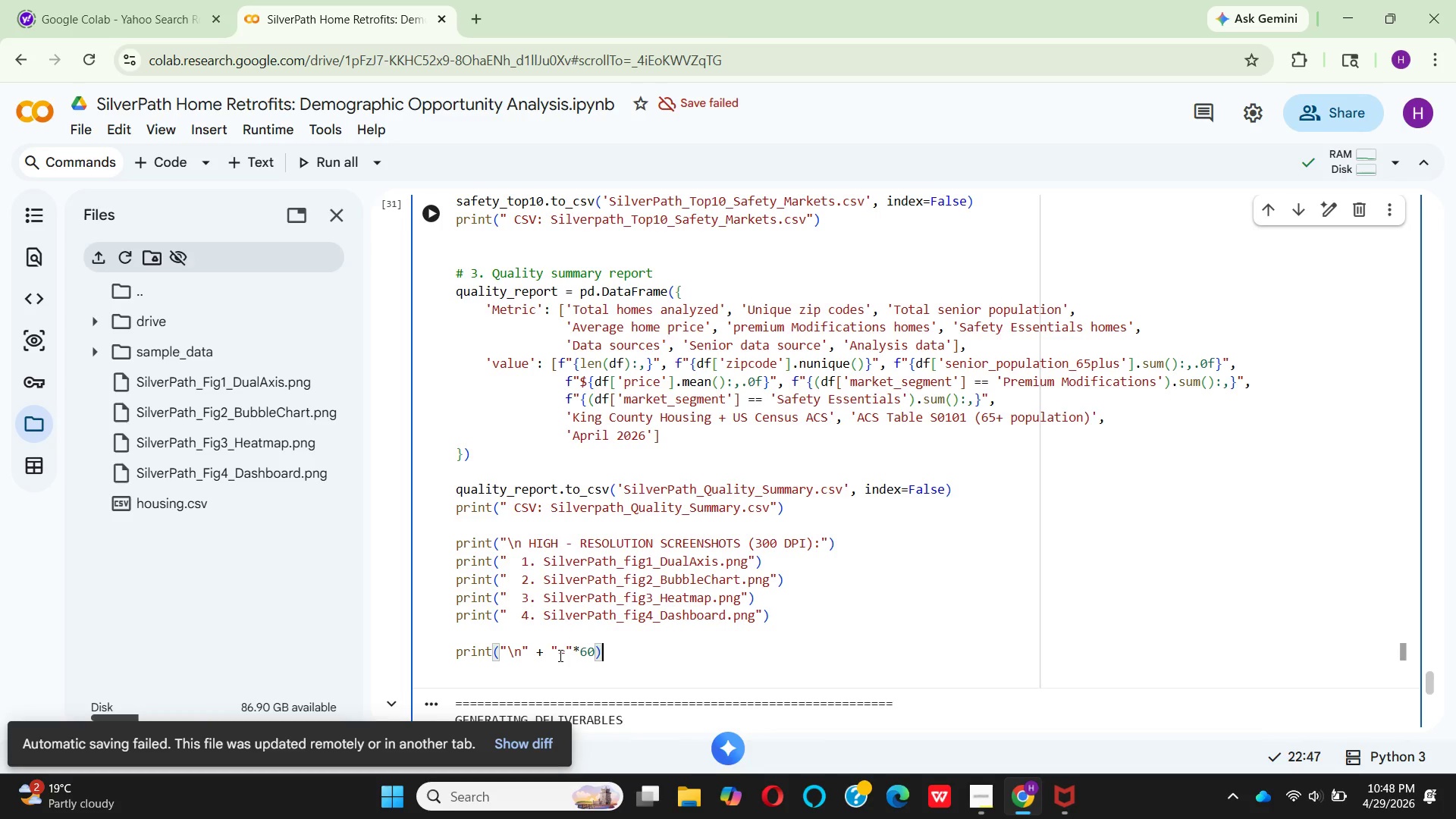 
key(Enter)
 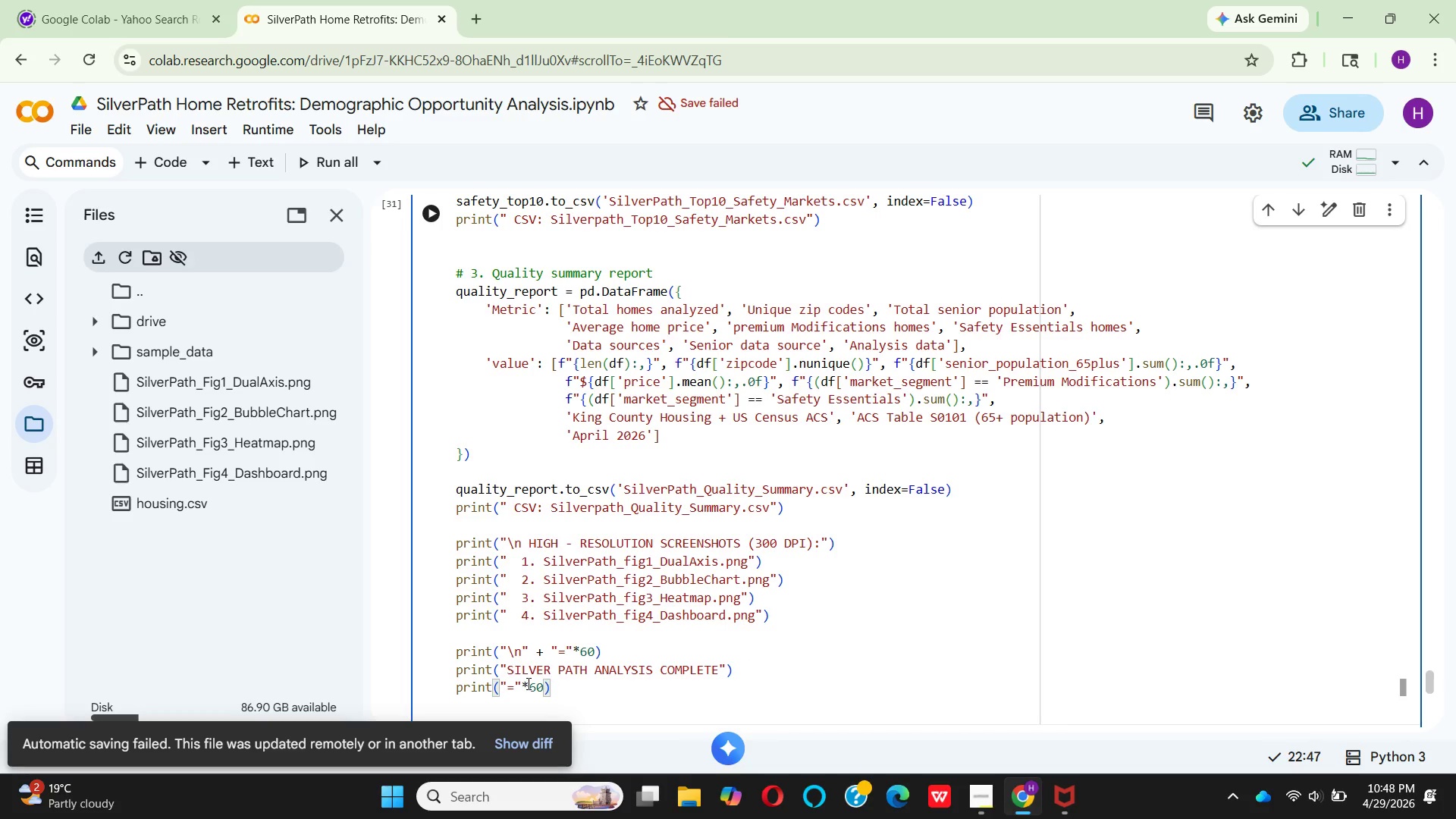 
wait(9.47)
 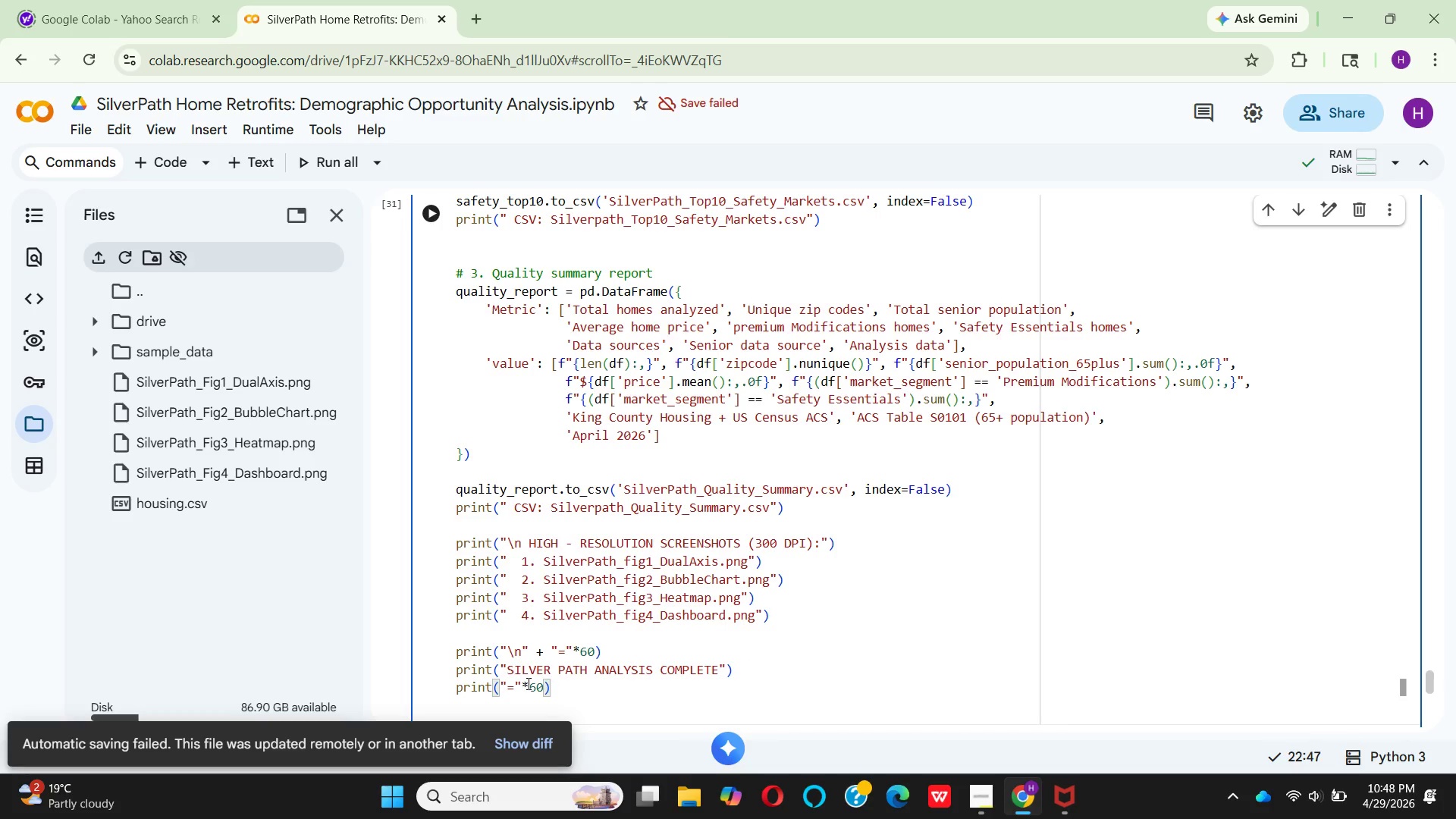 
left_click([507, 669])
 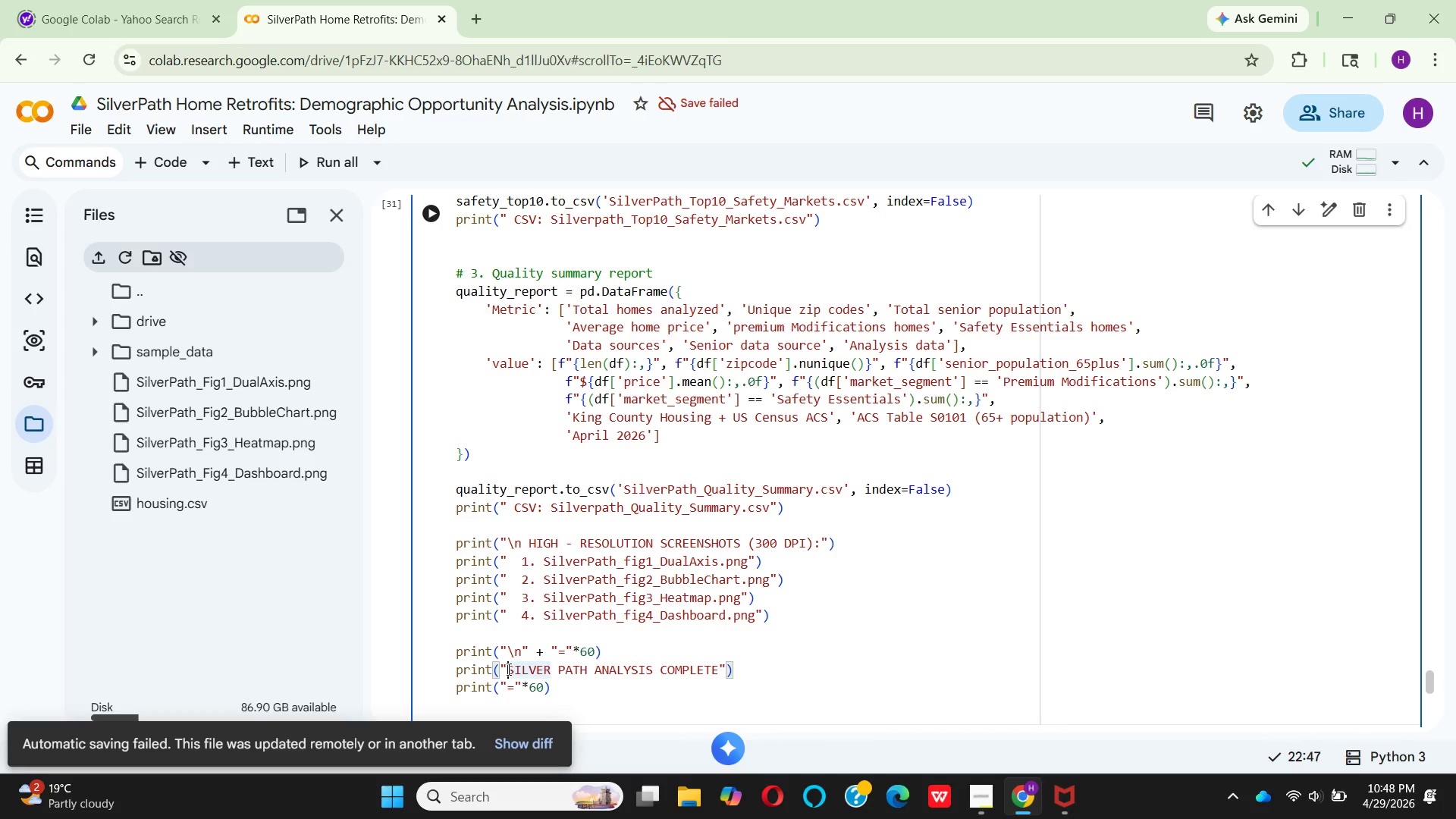 
type( All de)
key(Backspace)
key(Backspace)
key(Backspace)
key(Backspace)
key(Backspace)
type(LL S)
key(Backspace)
type(DELIVERABLES READY )
 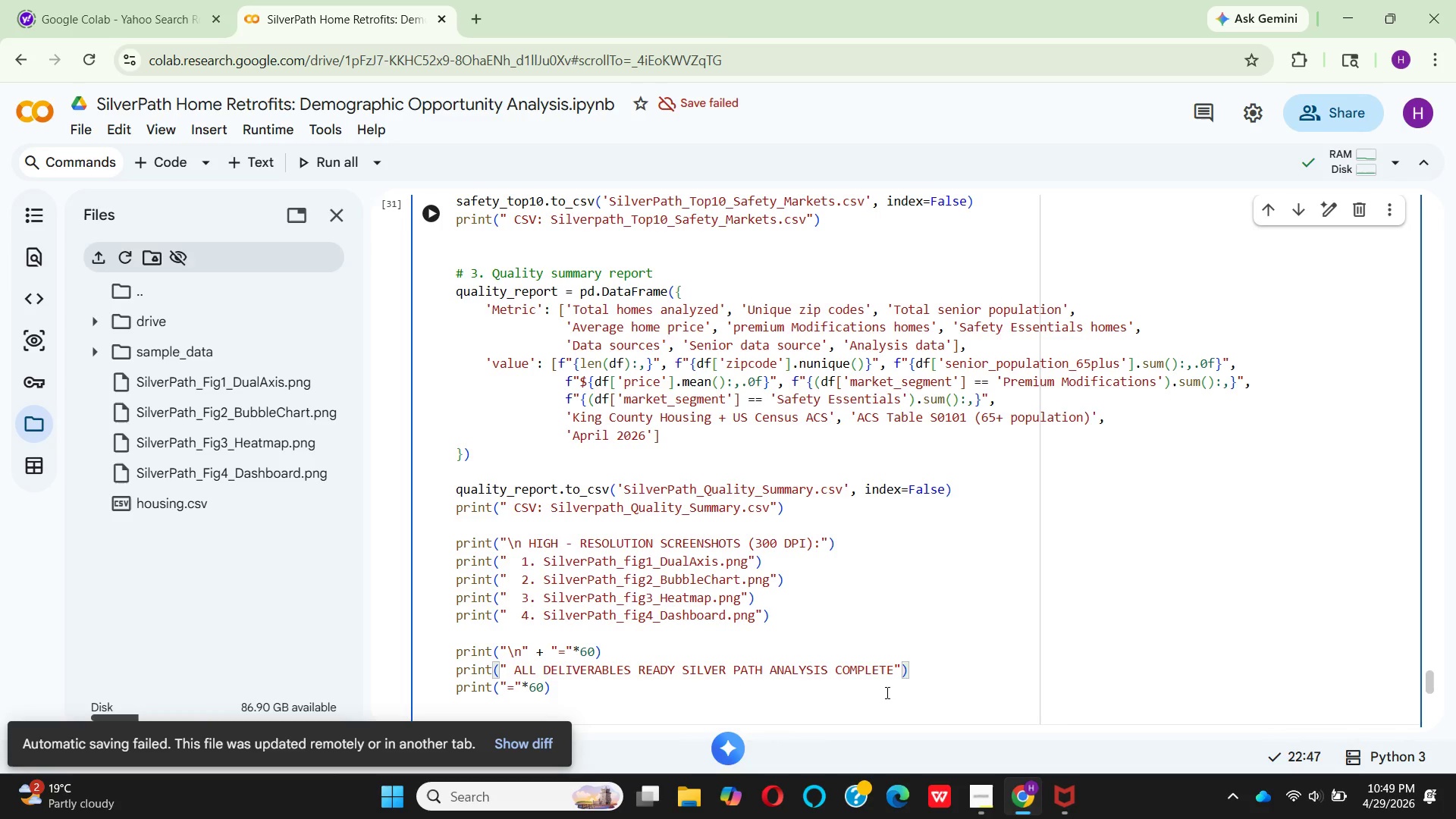 
left_click([893, 674])
 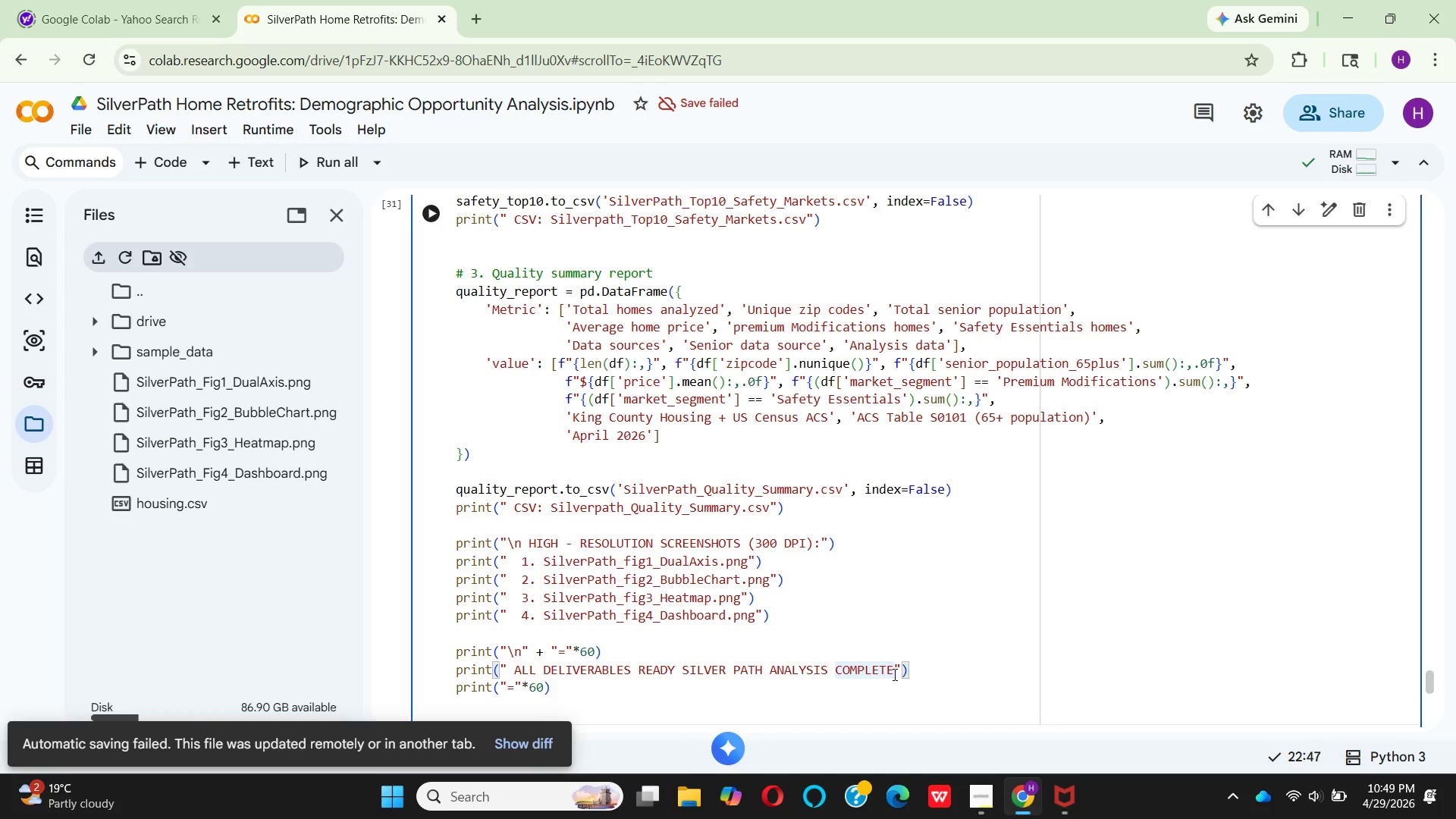 
key(Backspace)
 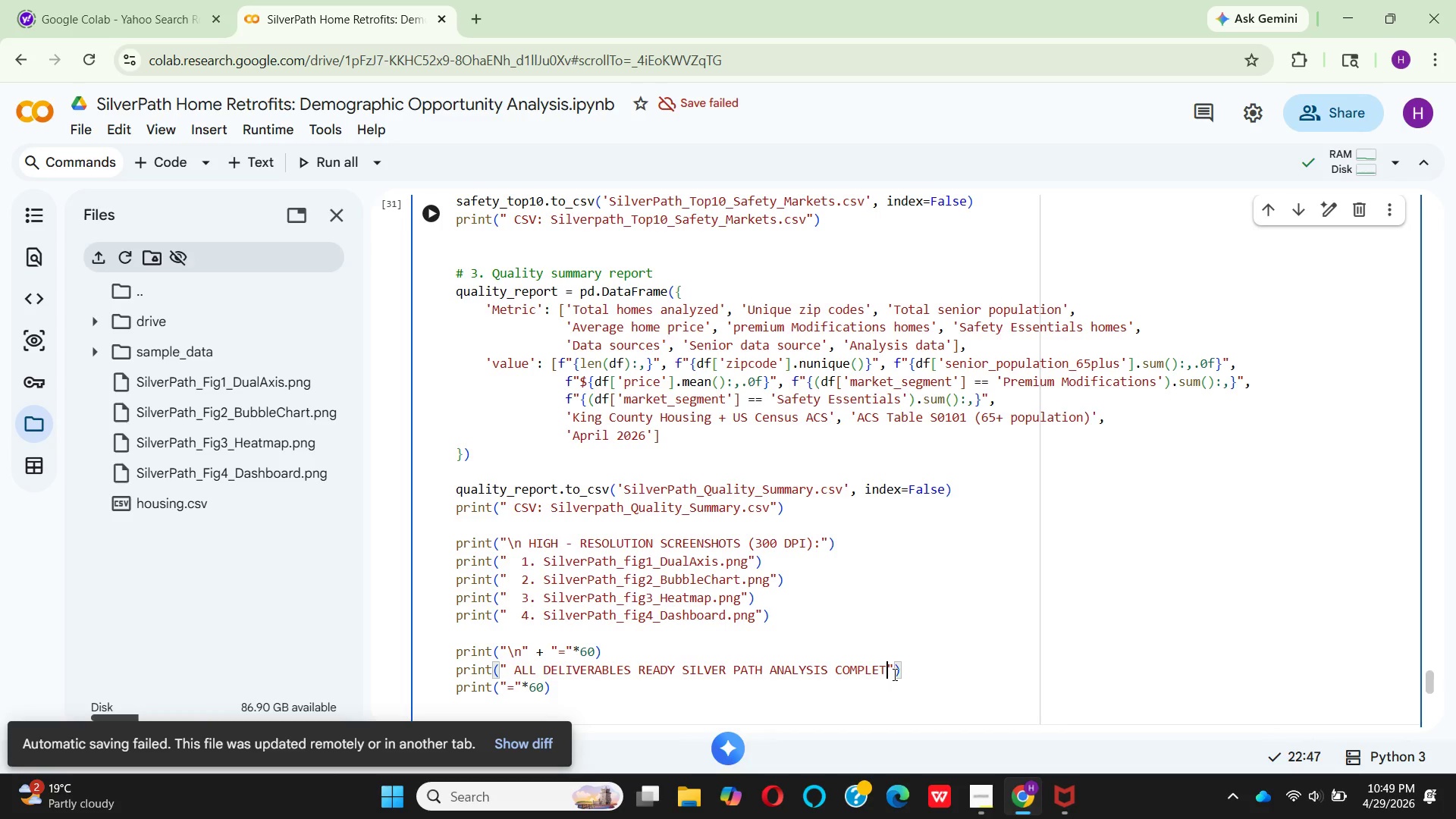 
key(Backspace)
 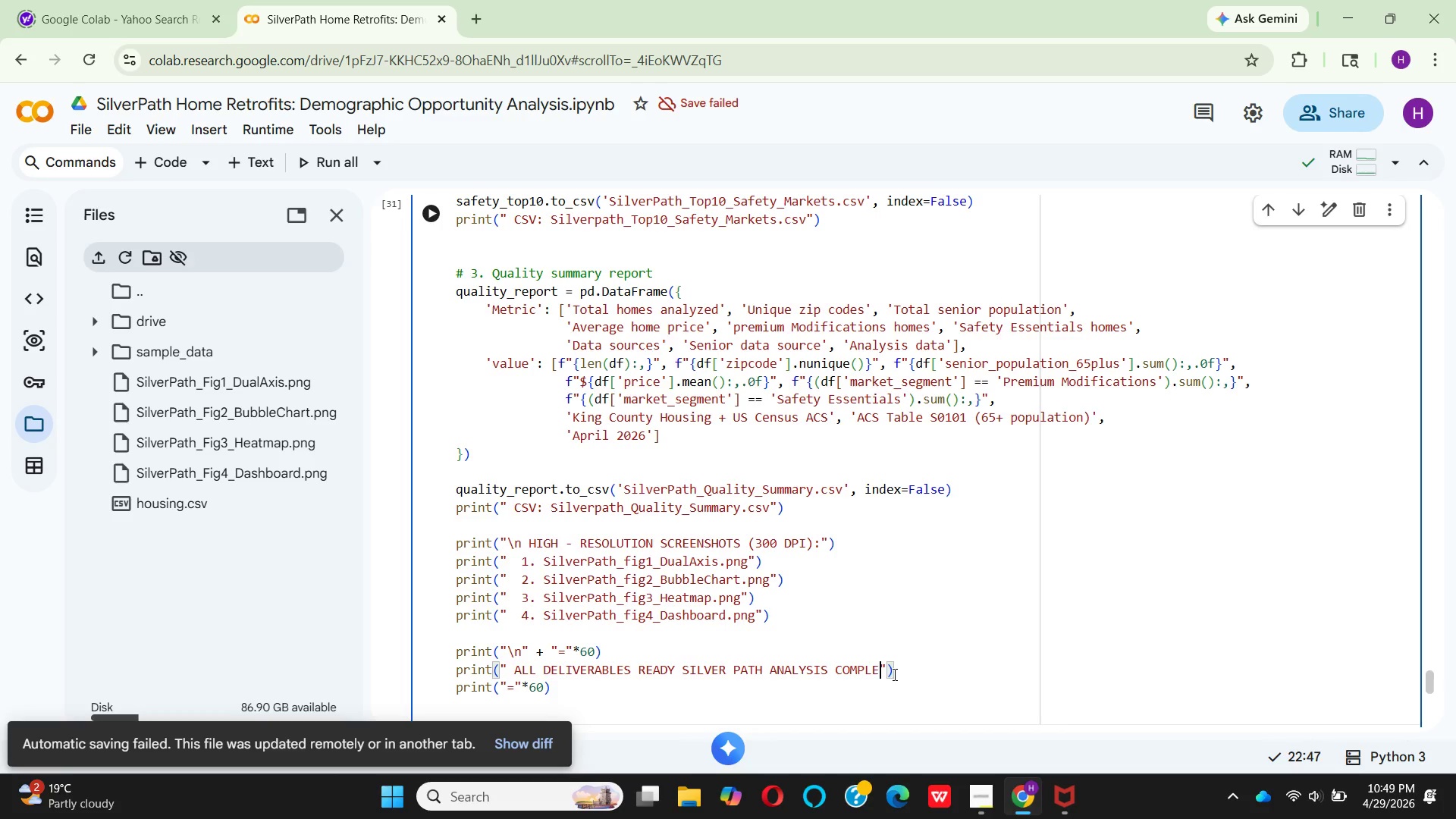 
key(Backspace)
 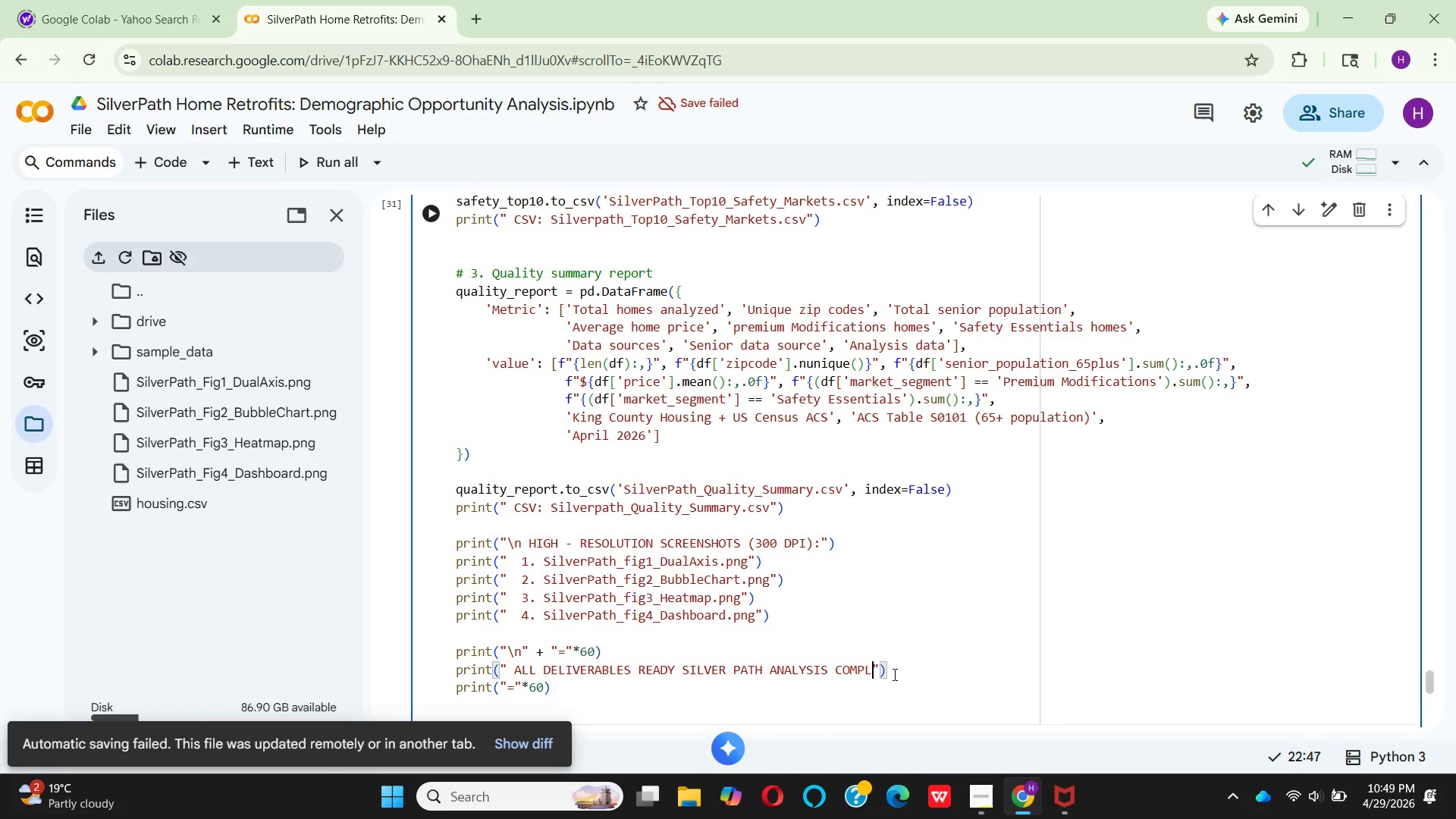 
hold_key(key=Backspace, duration=0.86)
 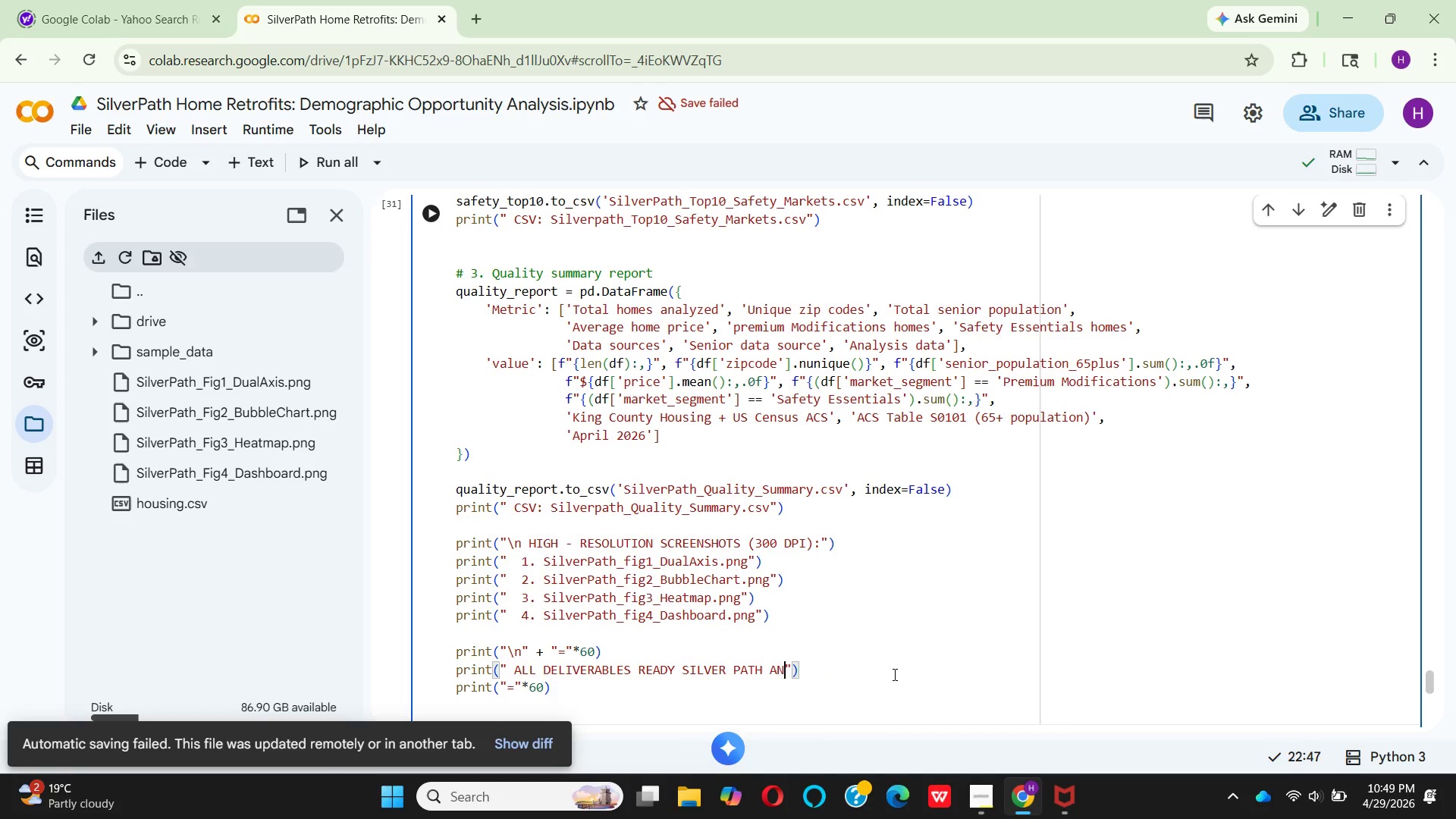 
key(Backspace)
 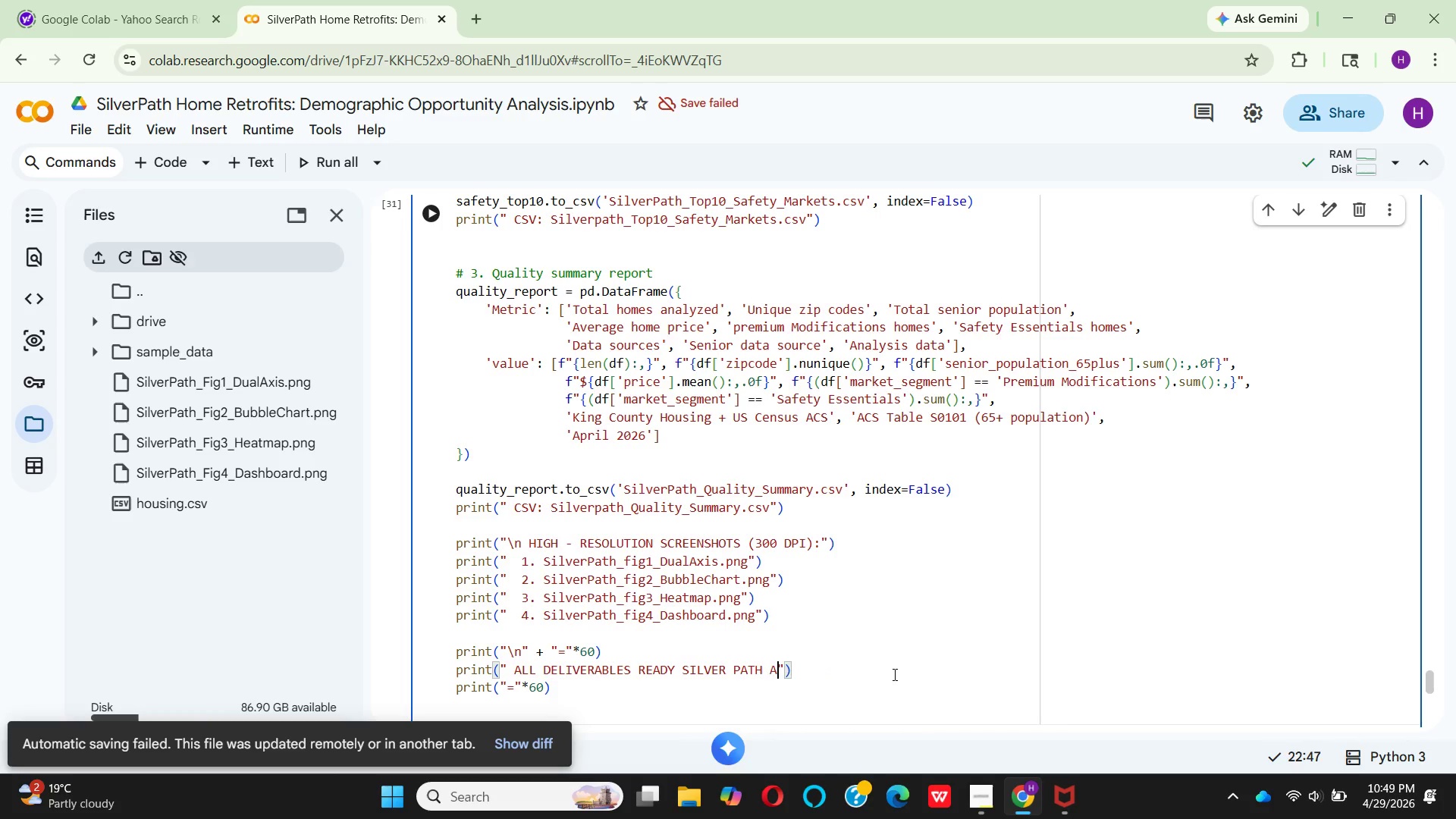 
key(Backspace)
 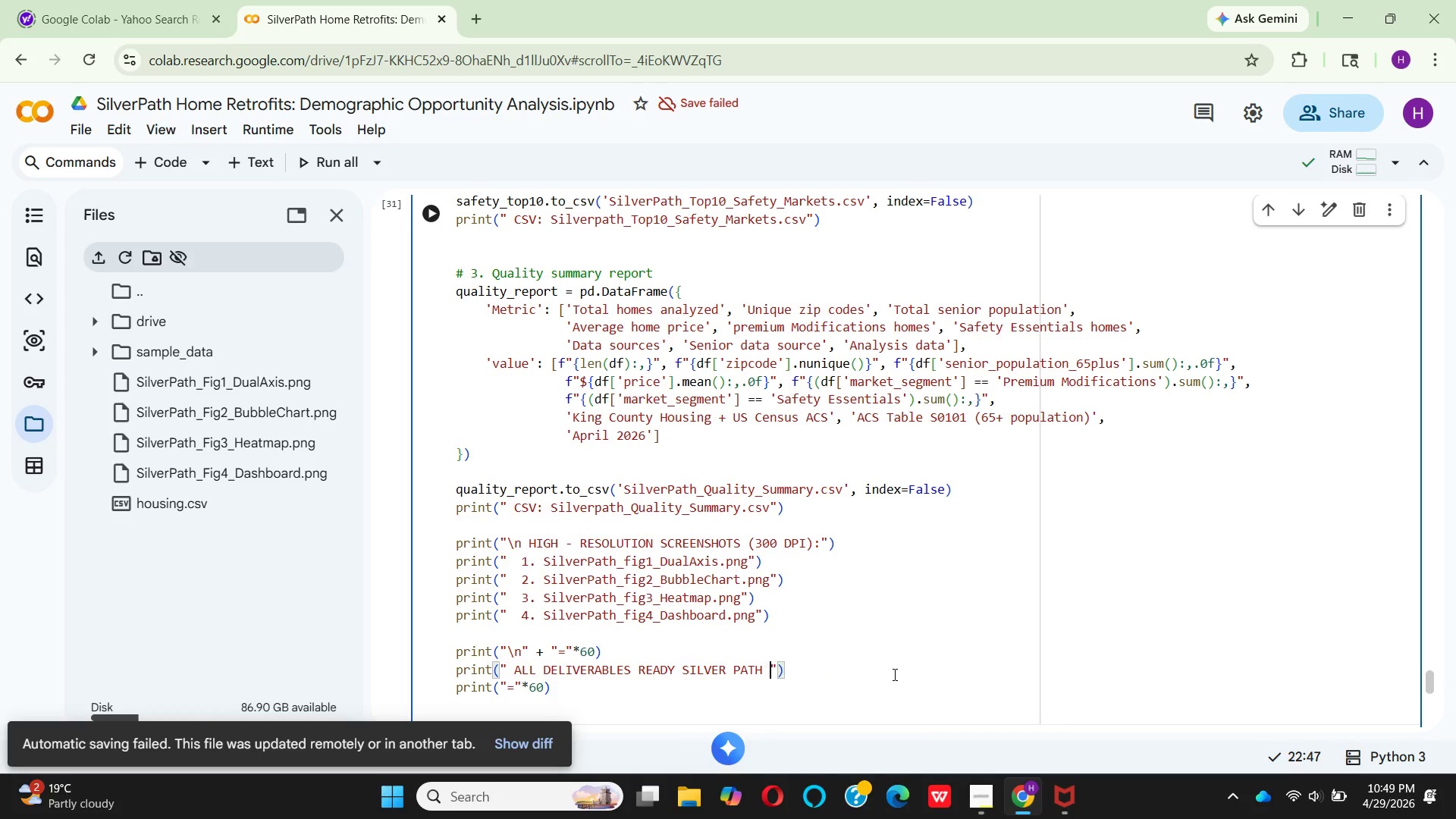 
key(Backspace)
 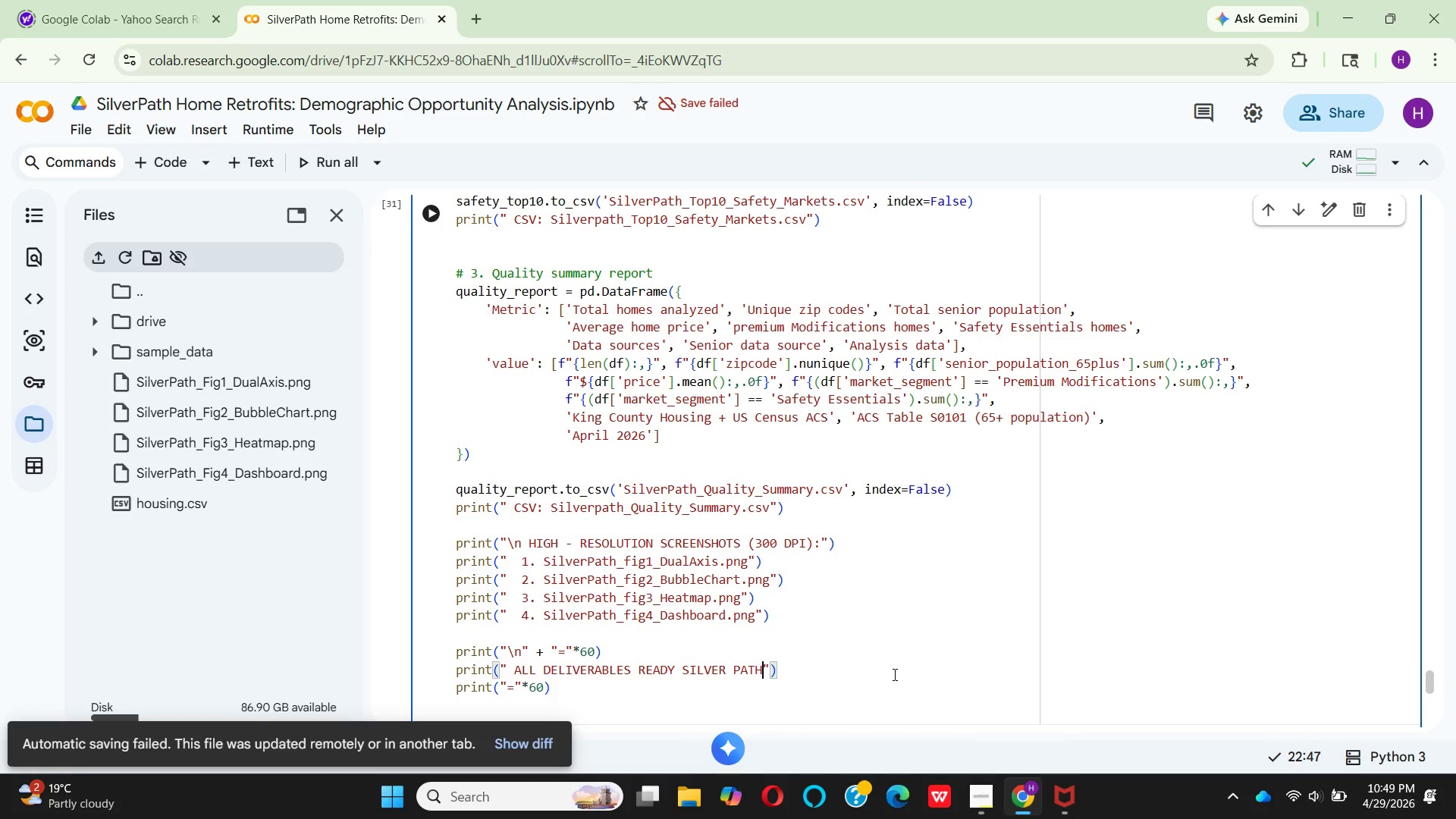 
key(Backspace)
 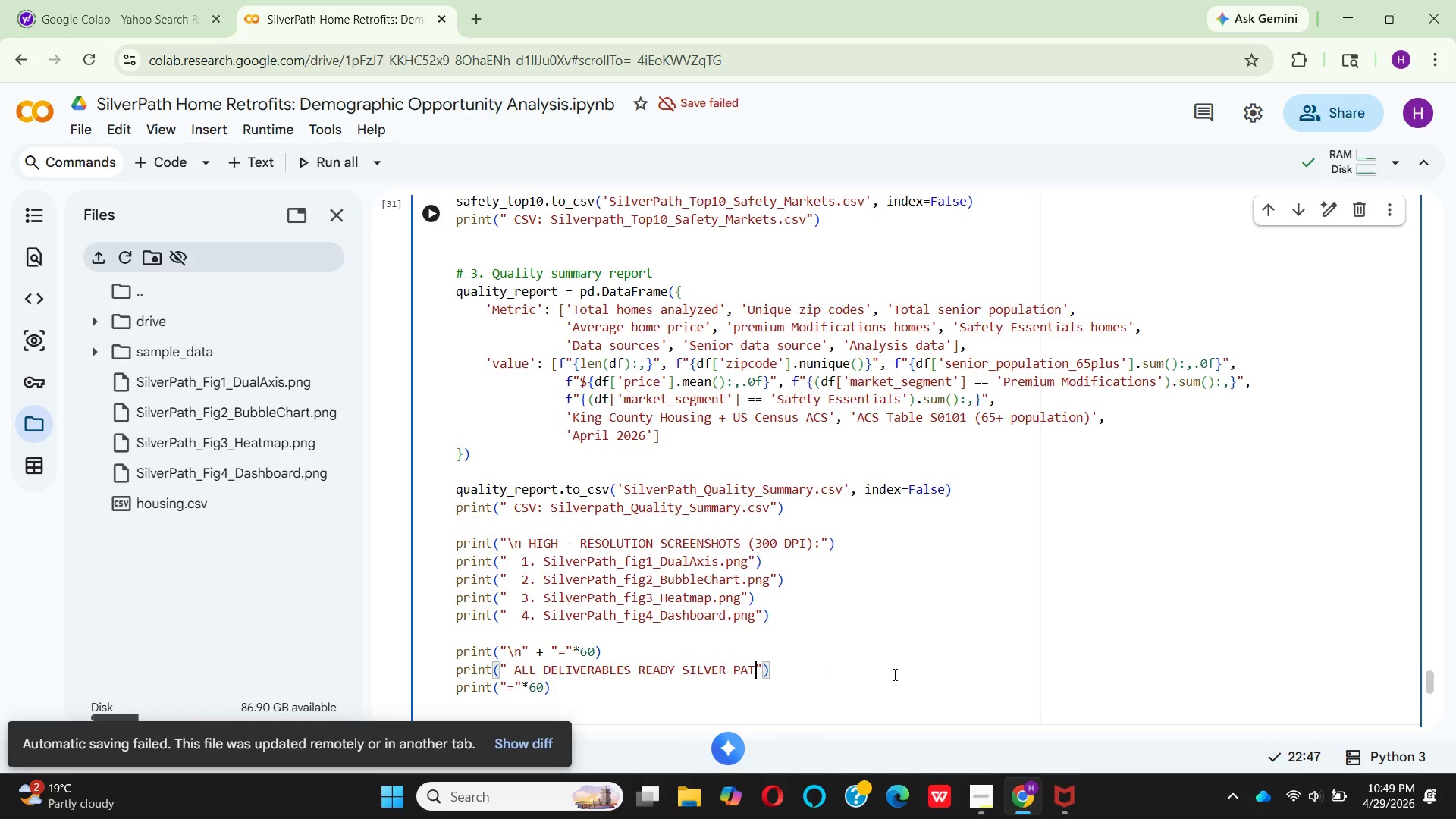 
key(Backspace)
 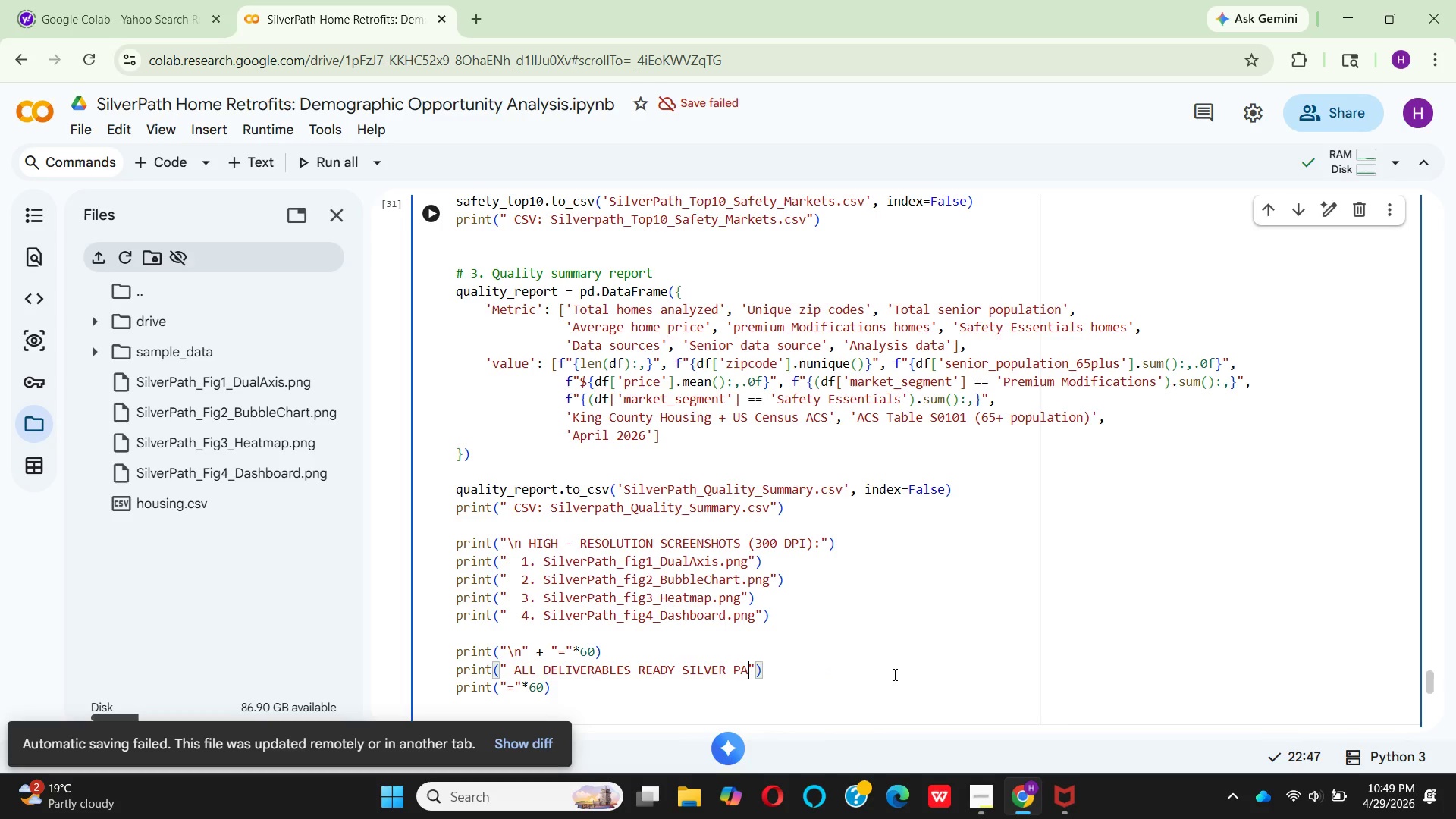 
key(Backspace)
 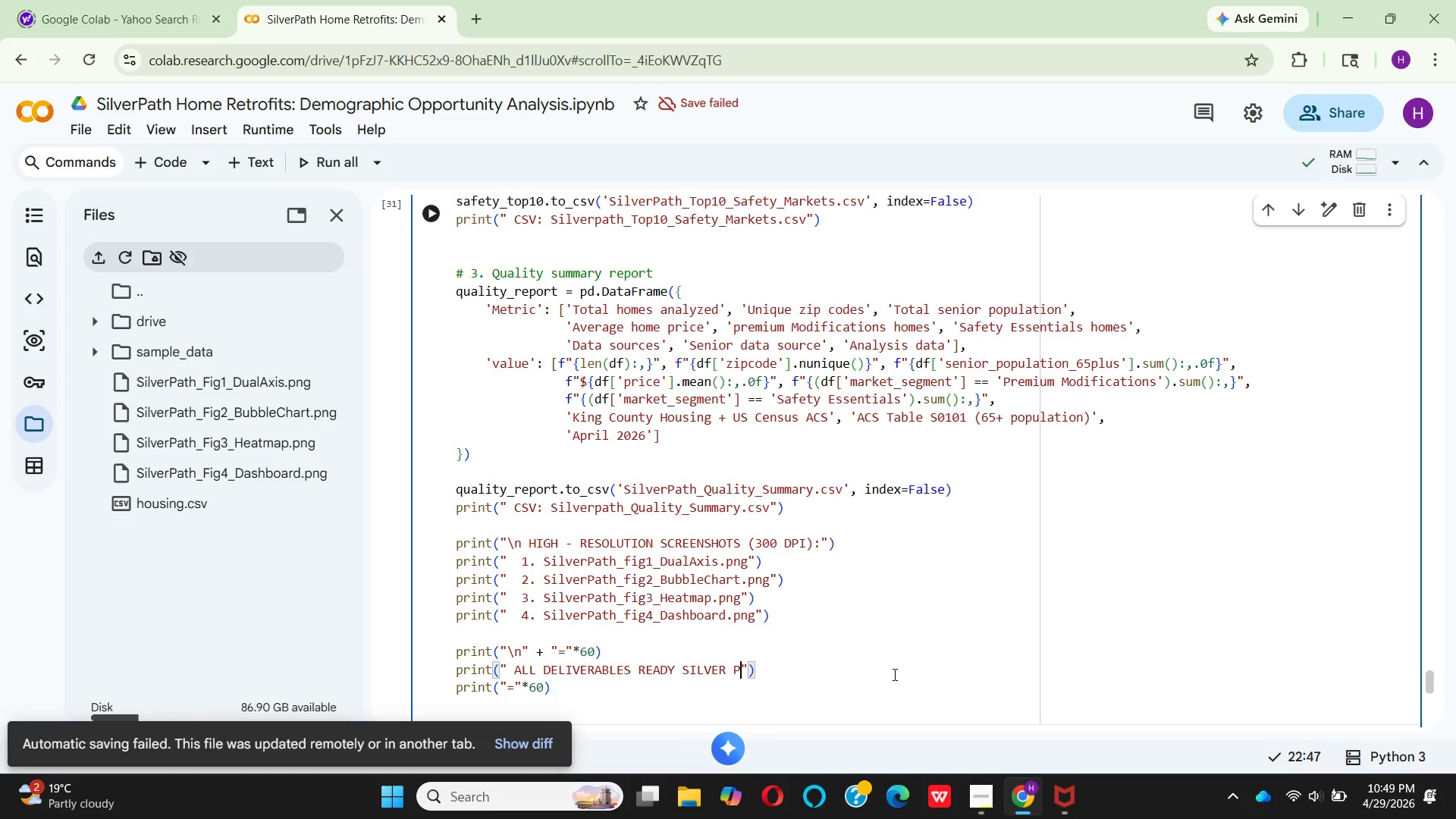 
key(Backspace)
 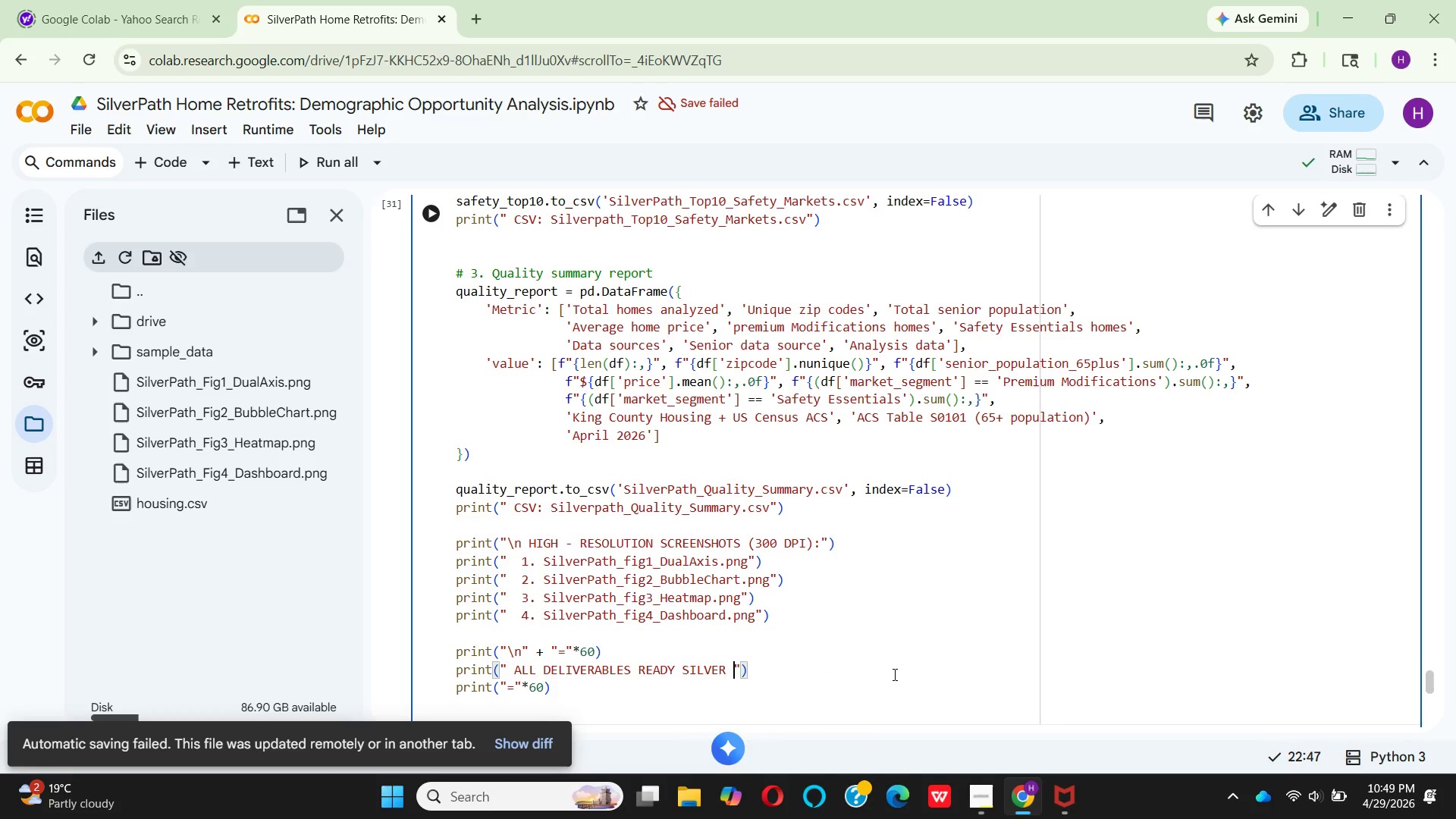 
key(Backspace)
 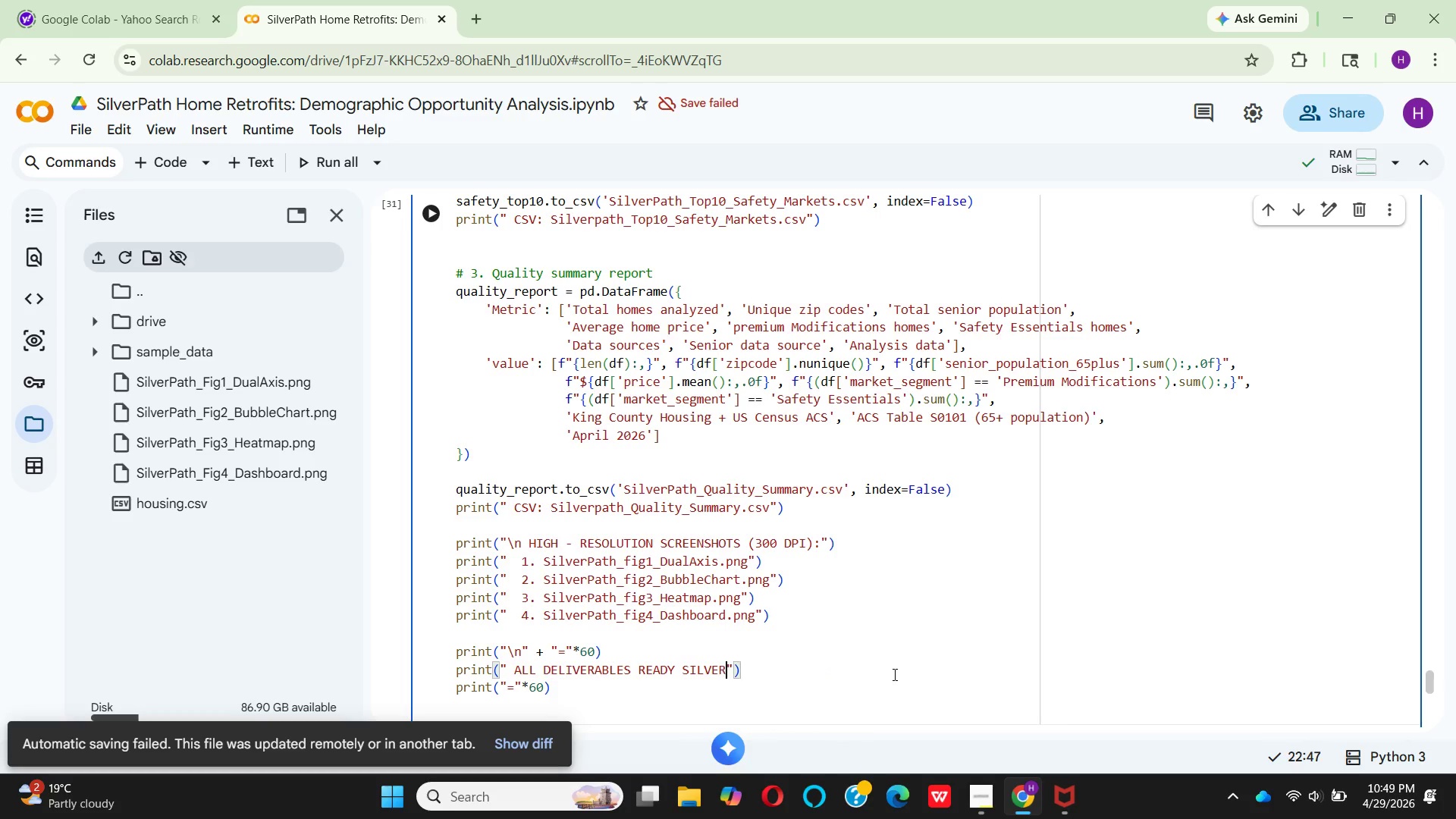 
key(Backspace)
 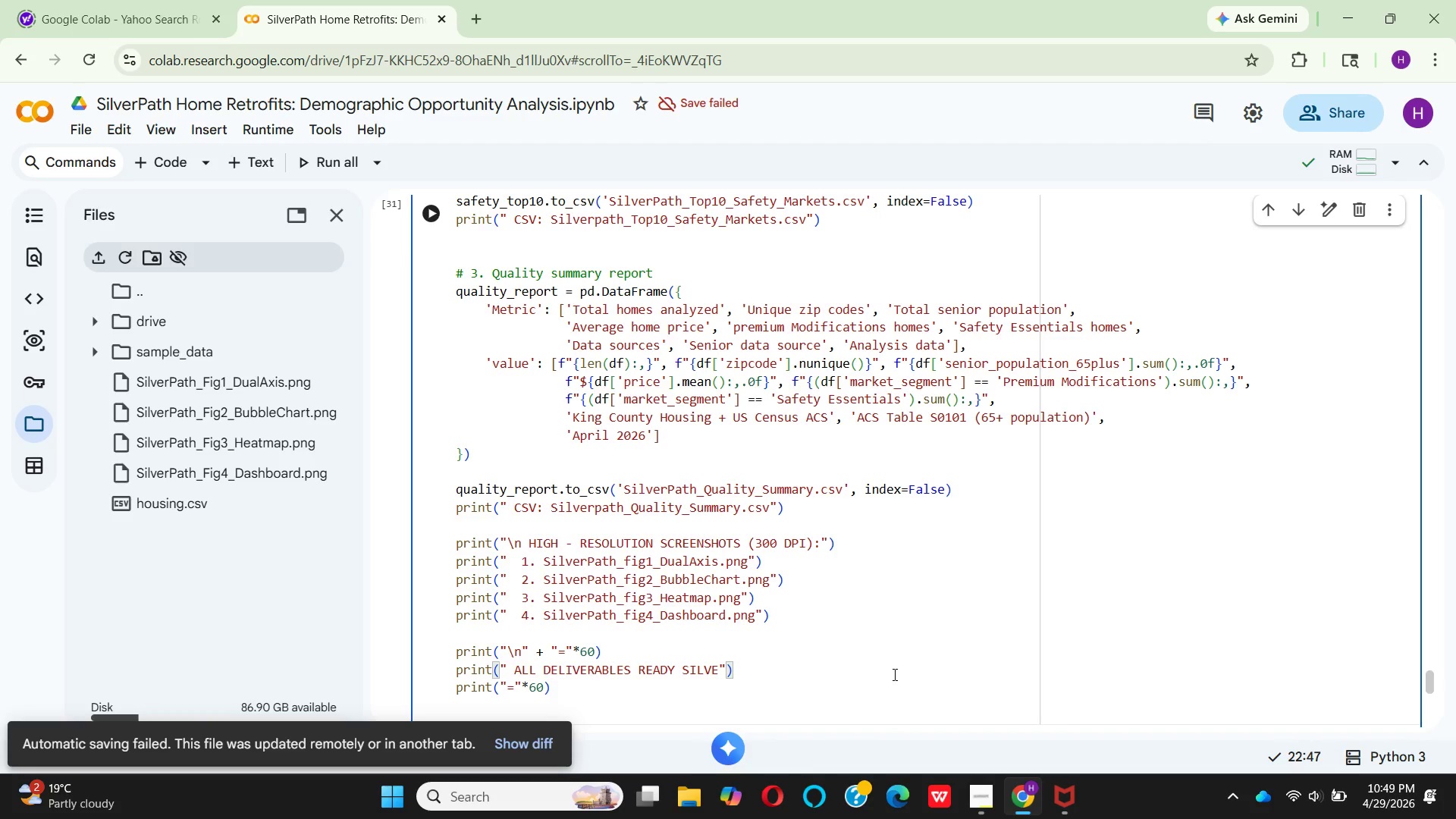 
wait(7.95)
 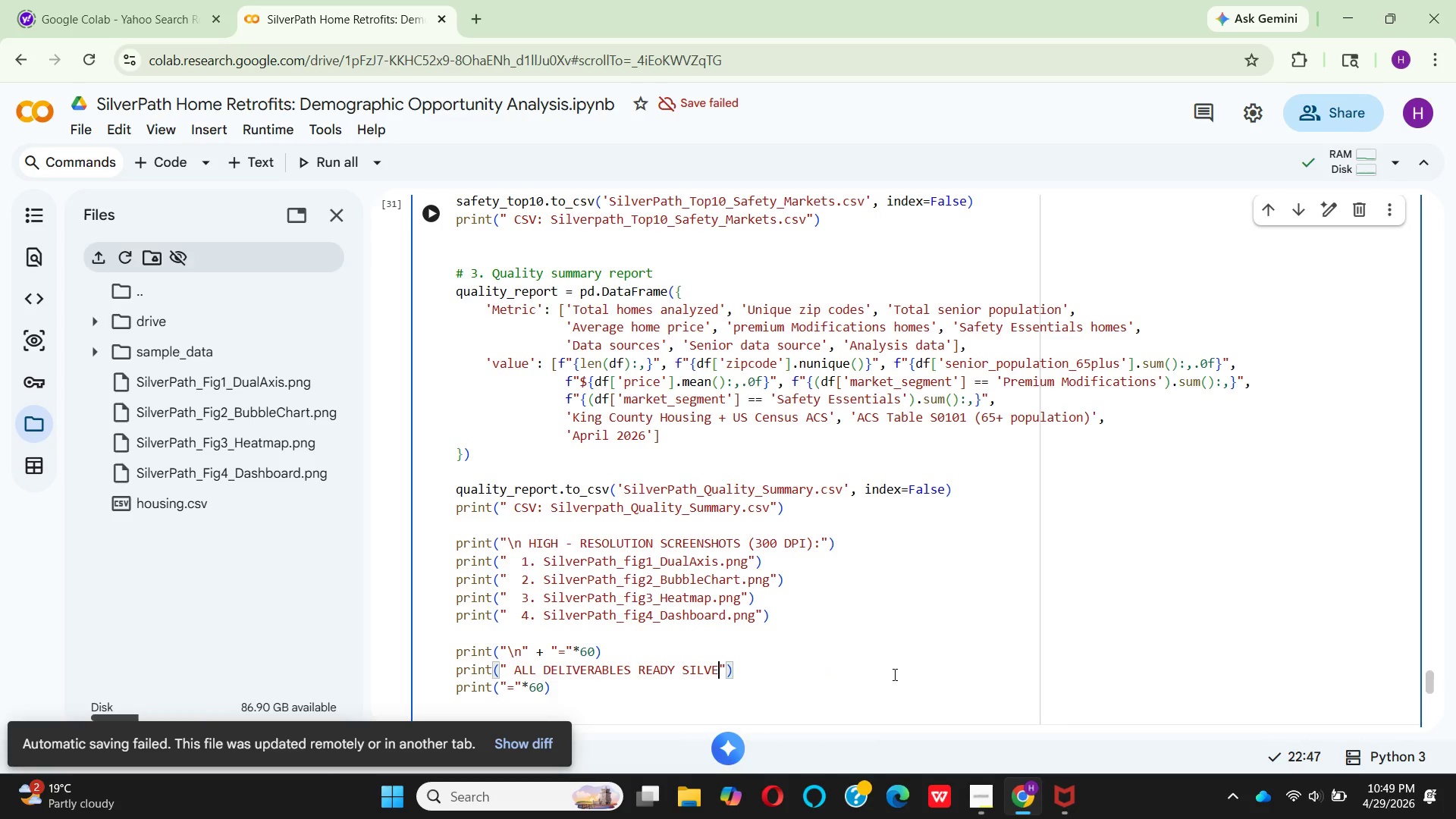 
key(Space)
 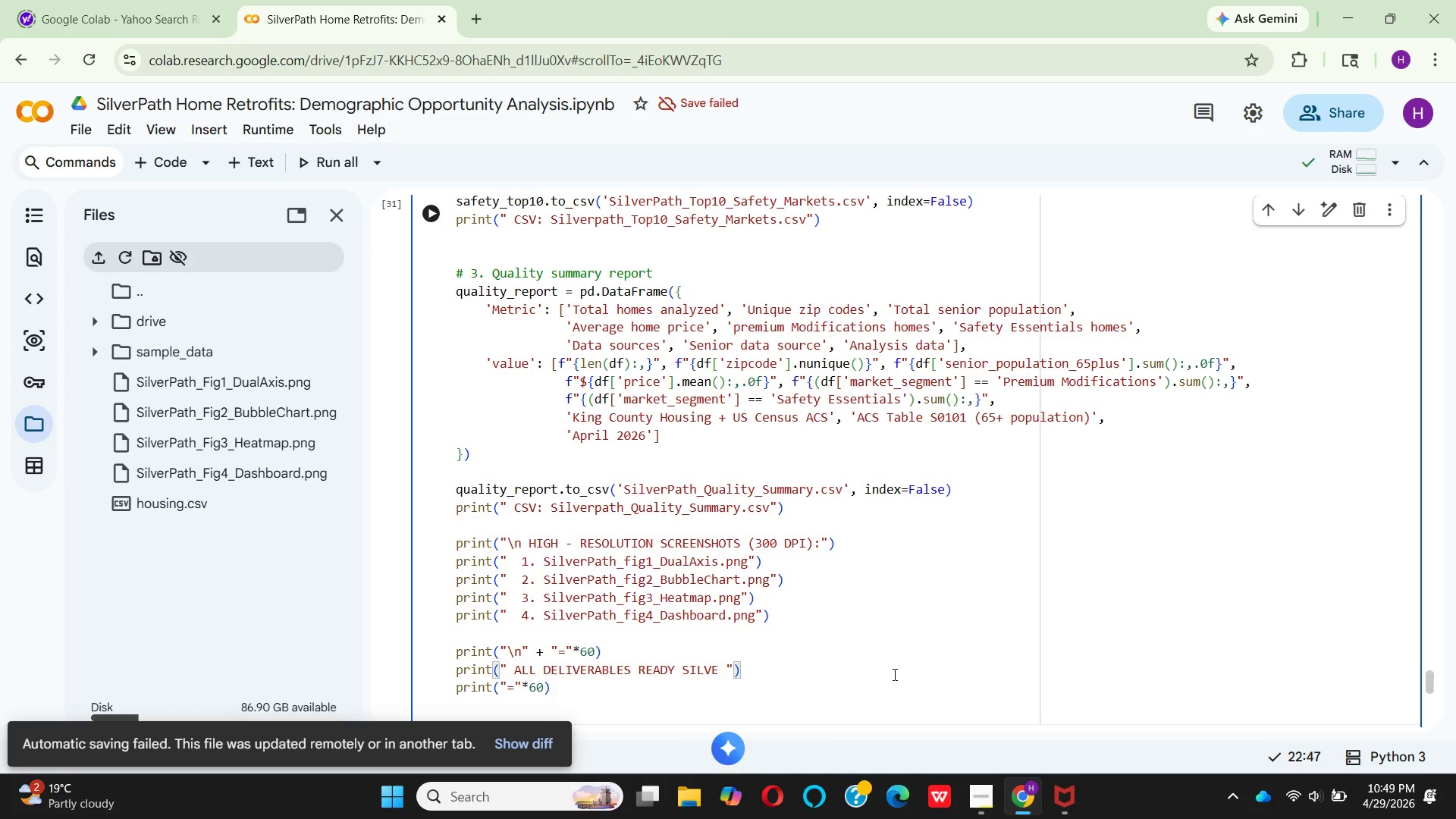 
key(Backspace)
 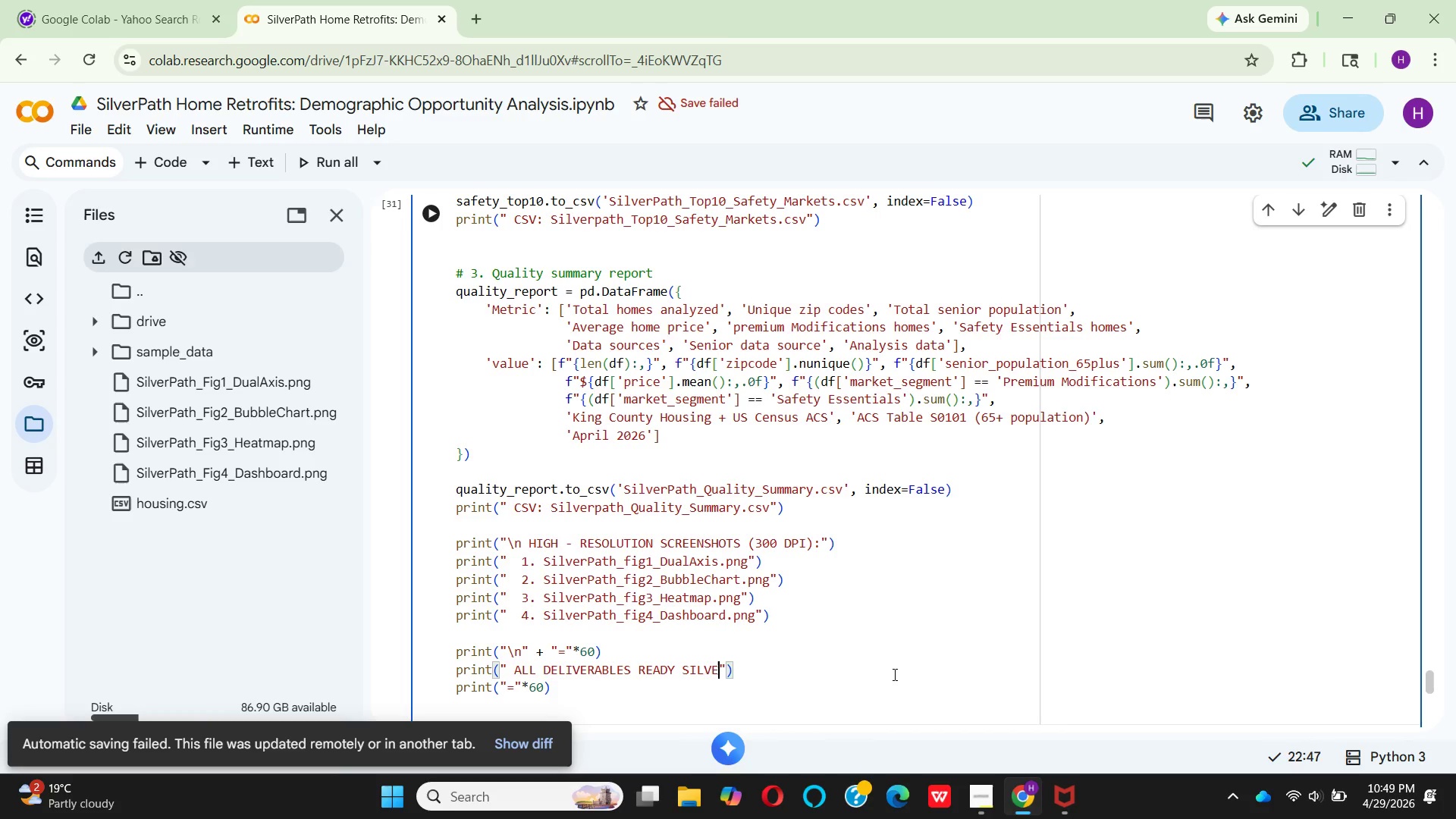 
key(Backspace)
 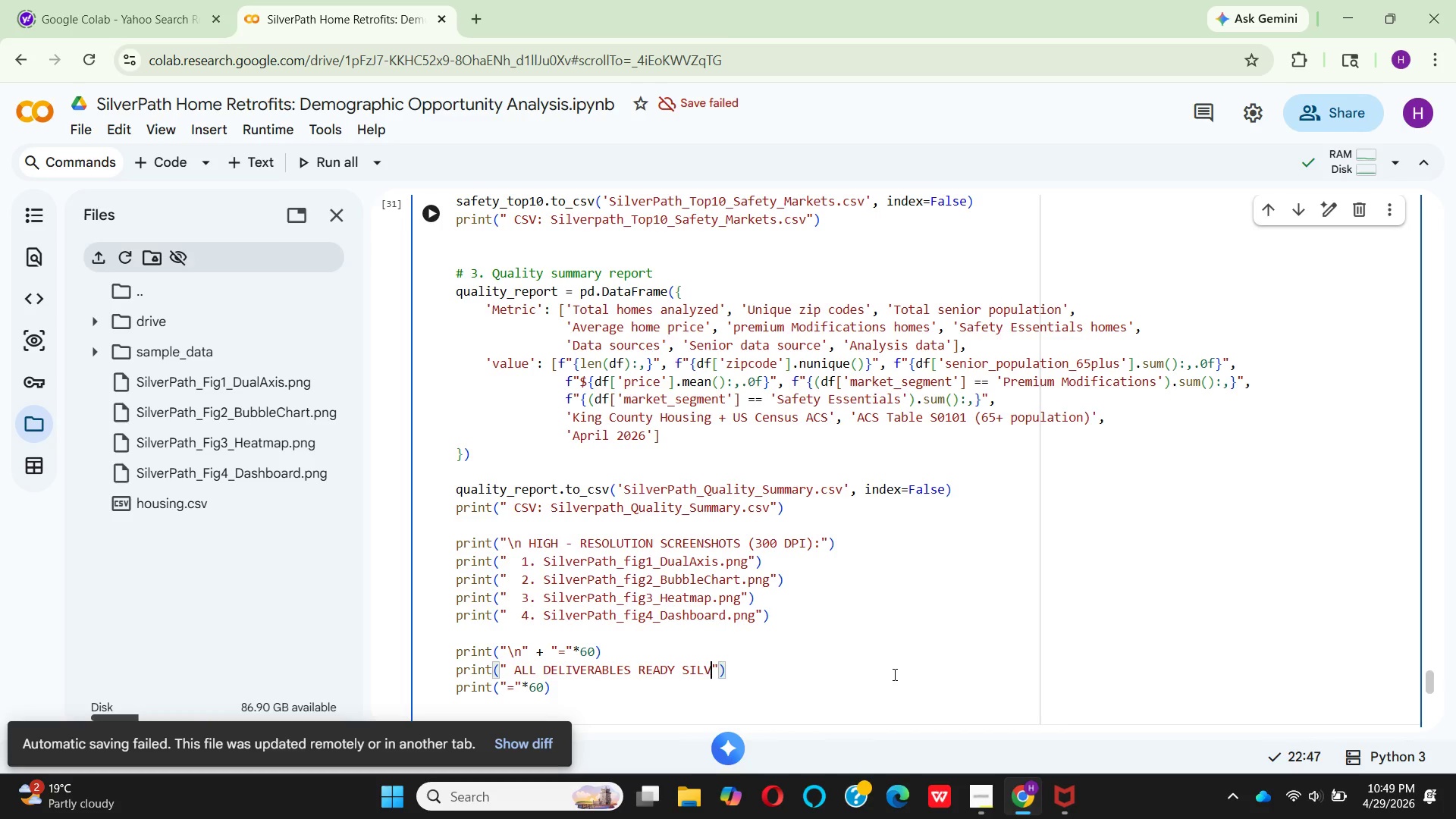 
key(Backspace)
 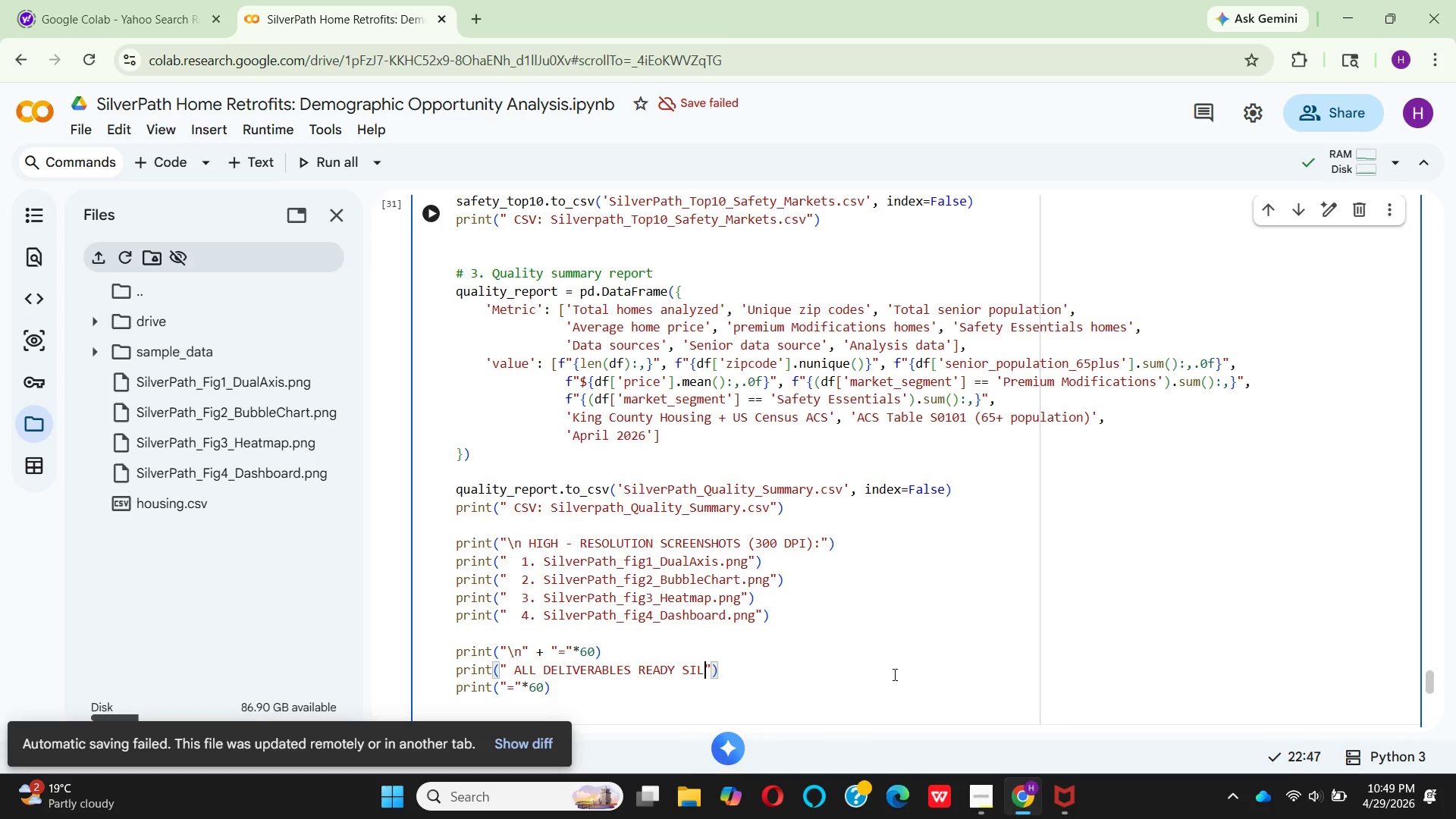 
key(Backspace)
 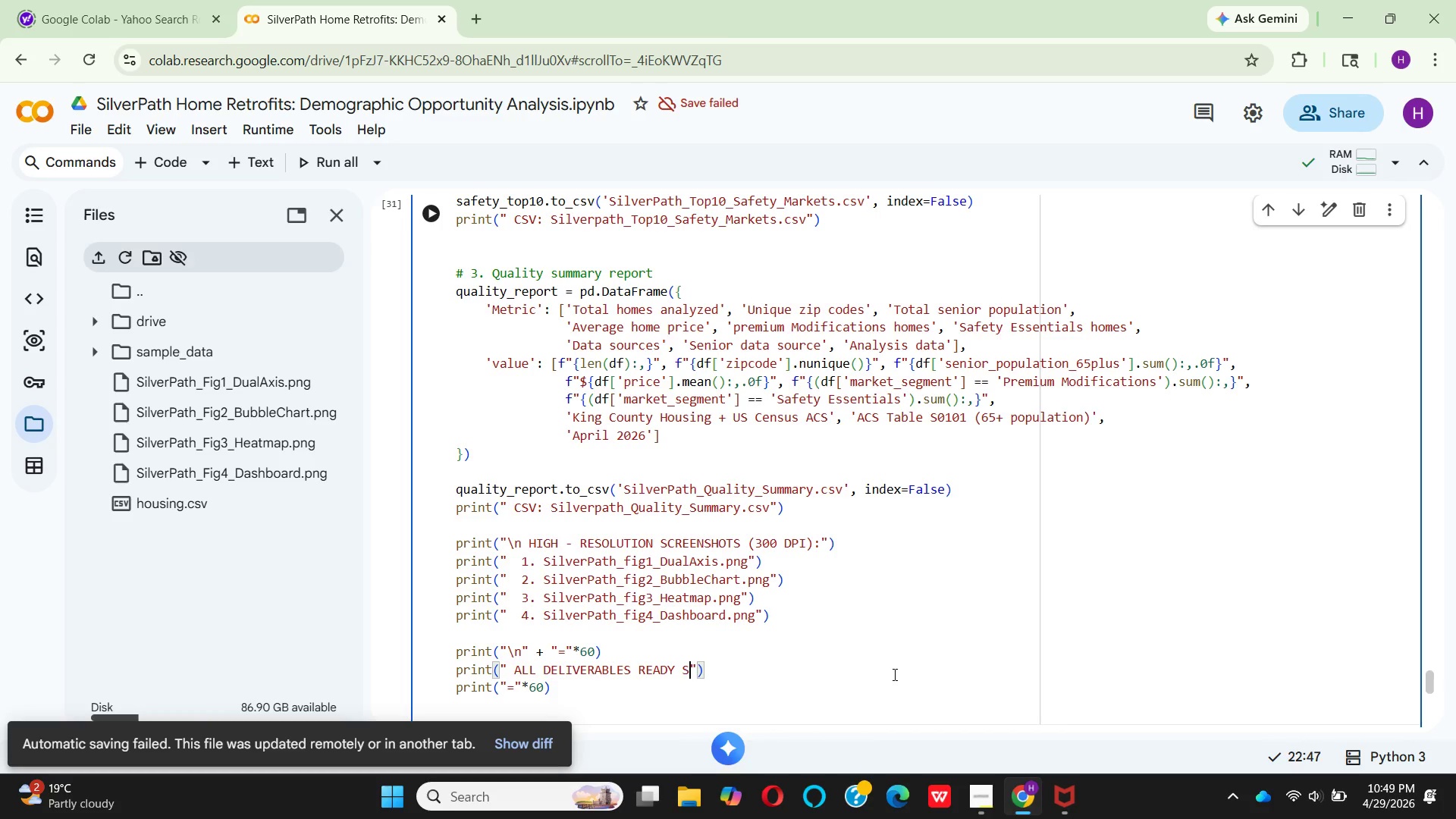 
key(Backspace)
 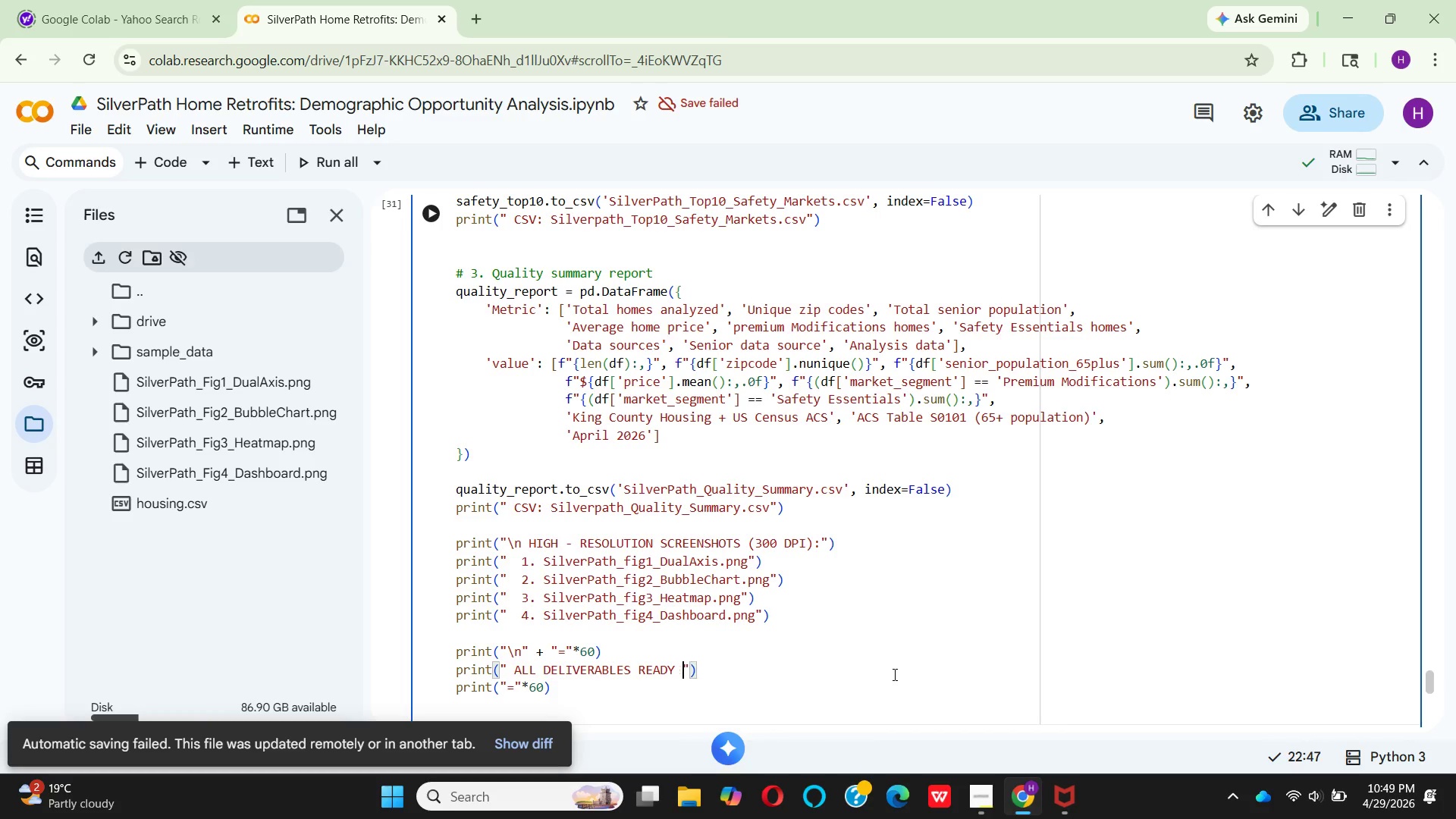 
key(Backspace)
 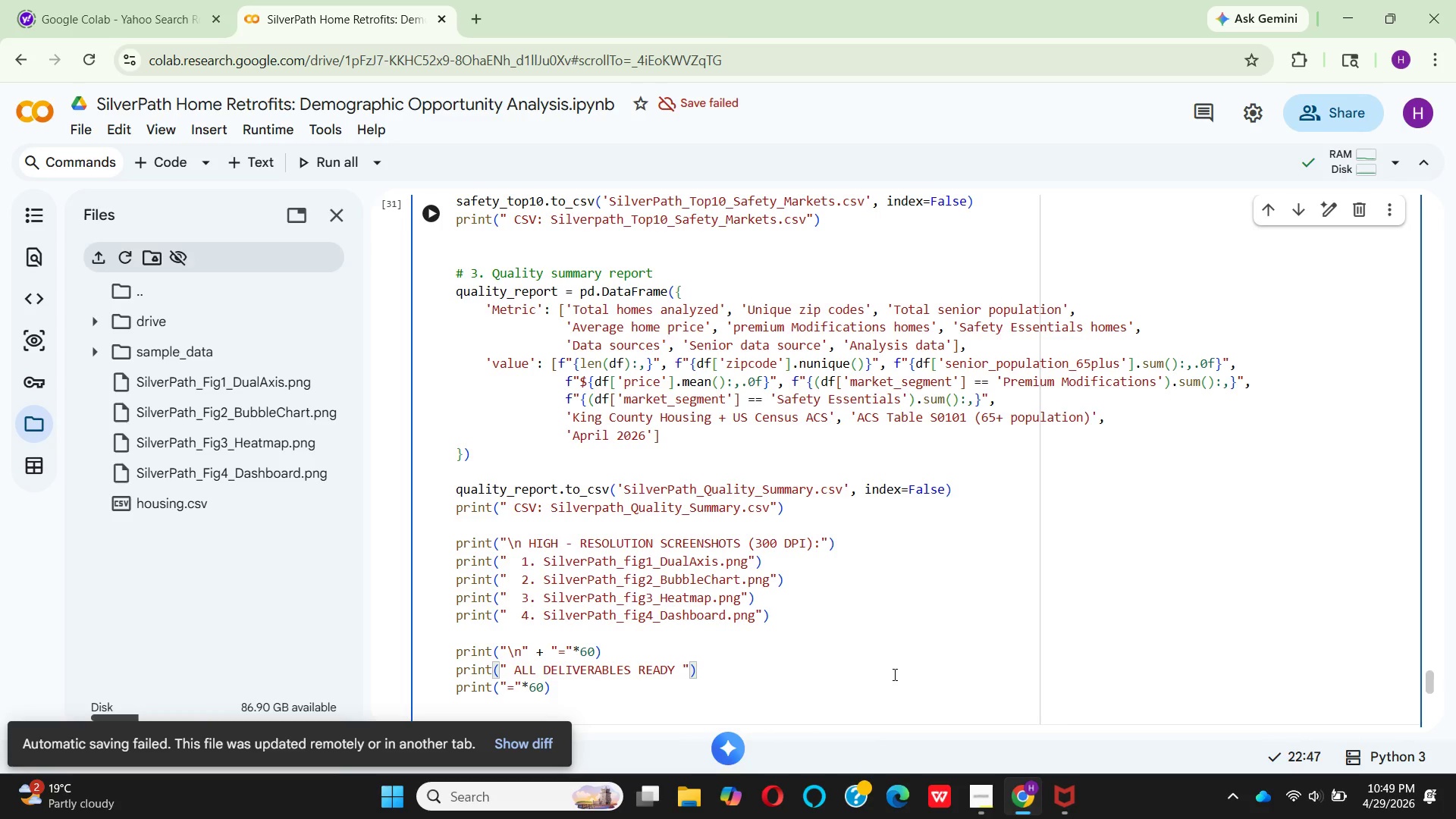 
key(Space)
 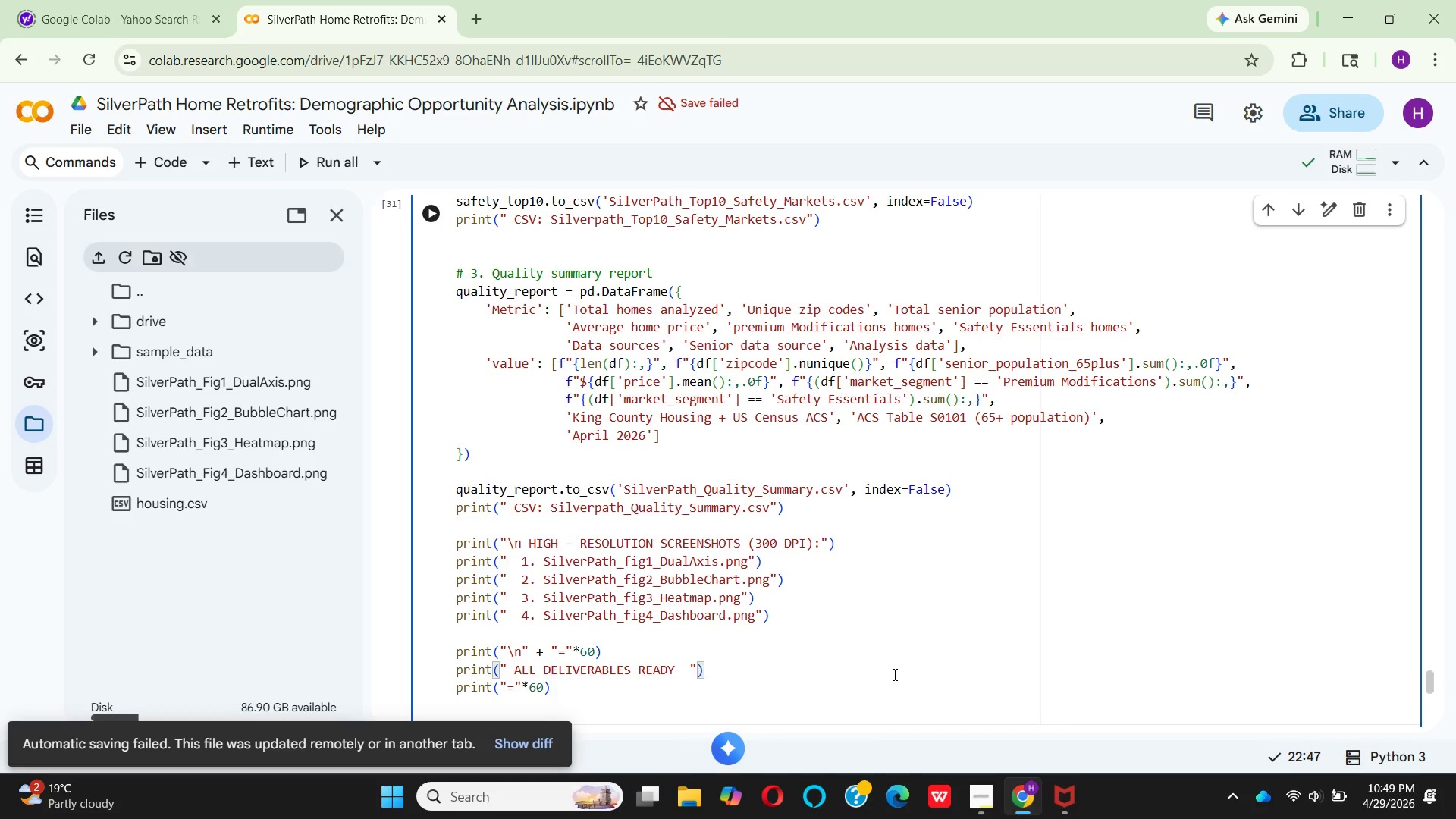 
key(P)
 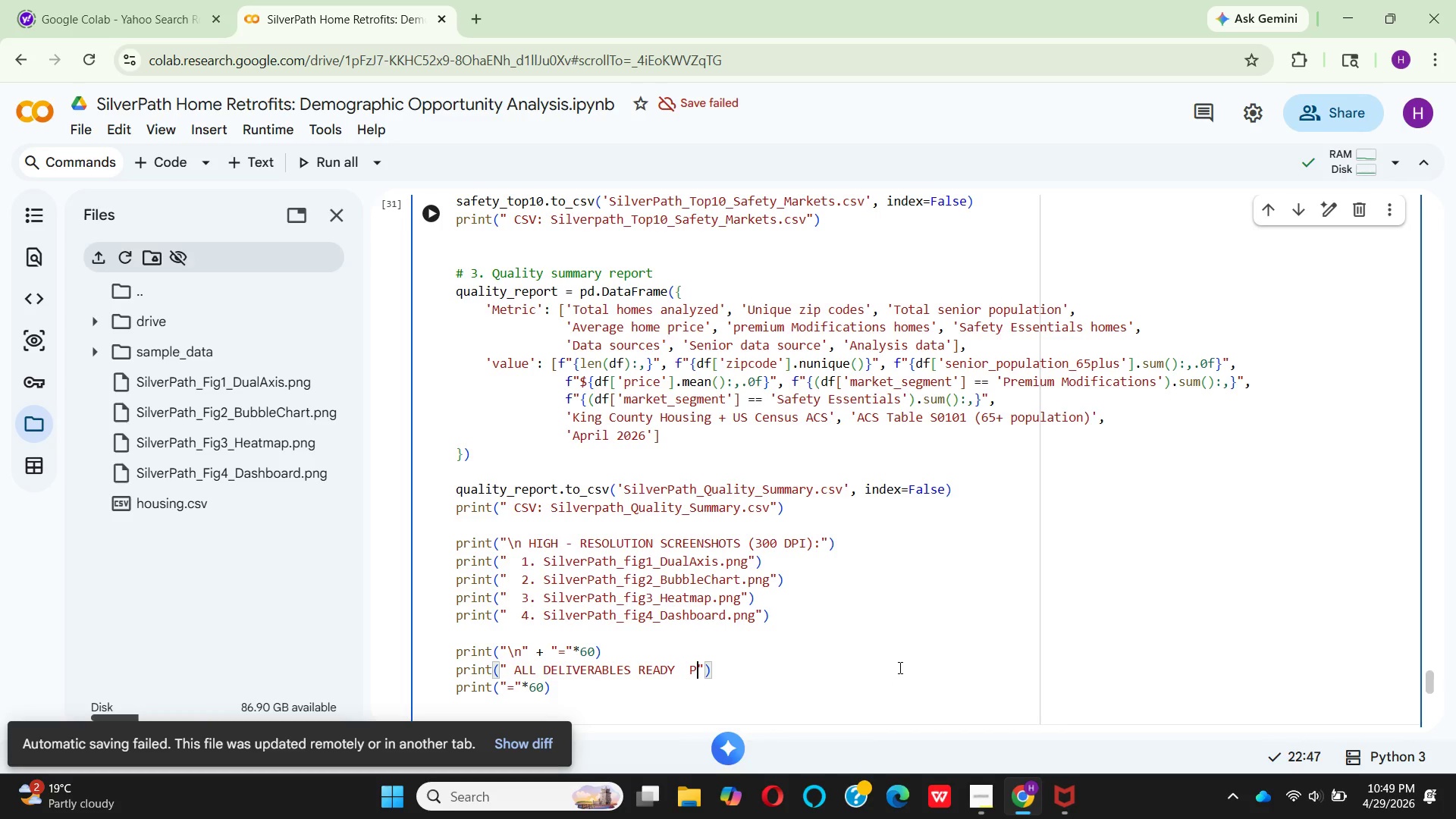 
wait(12.11)
 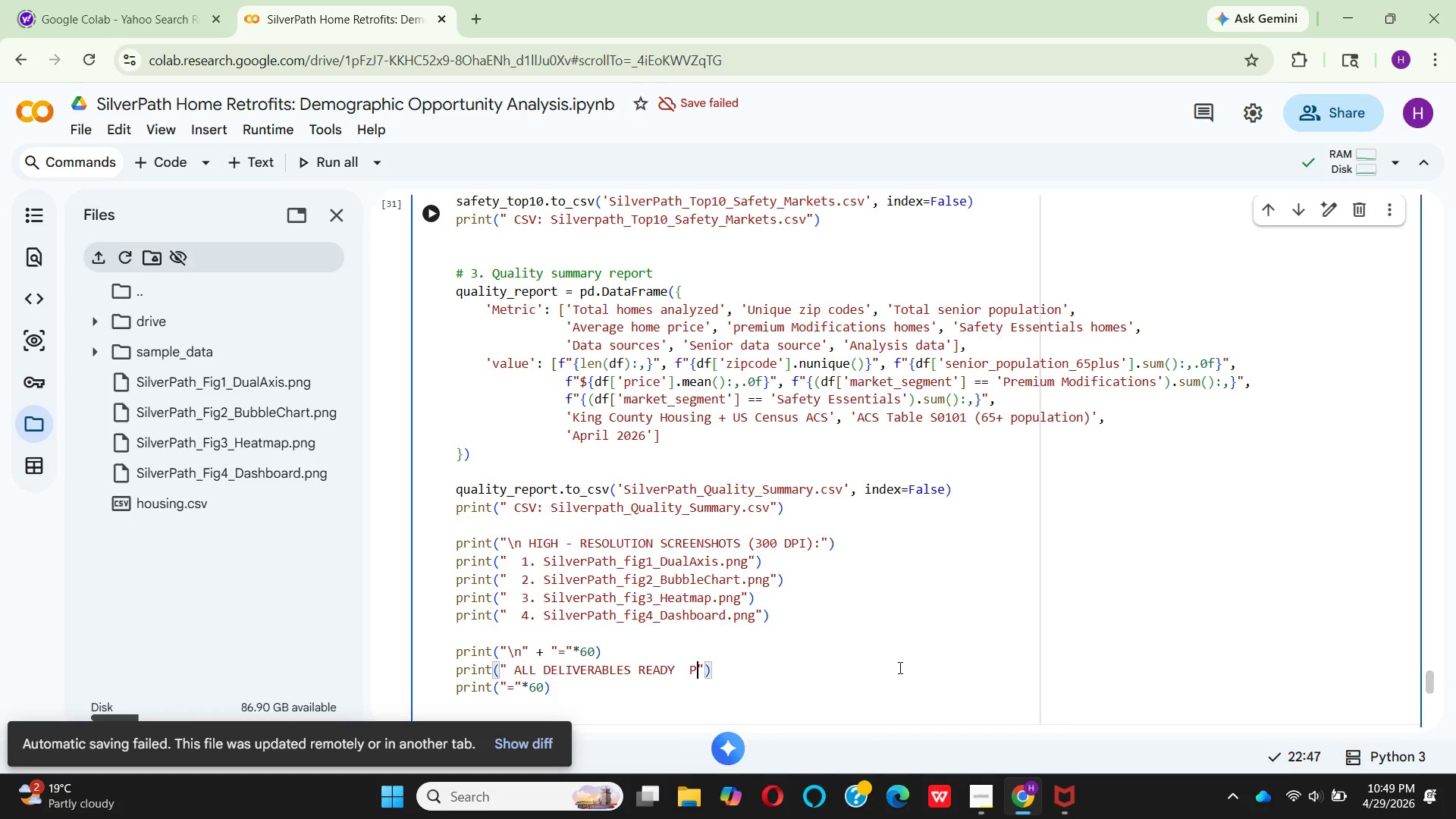 
type(ER)
 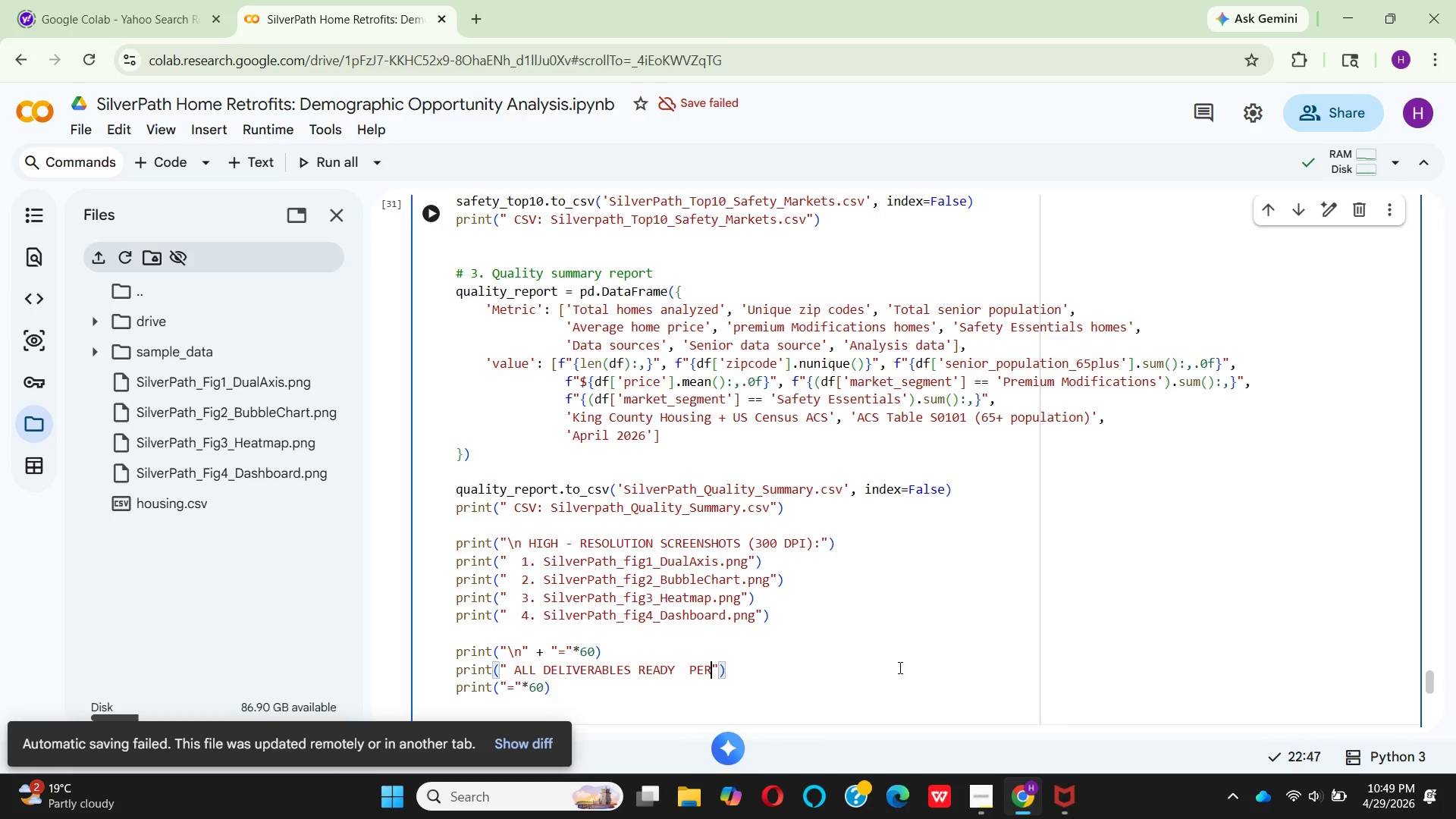 
type(FECT SCORE ACHIEVED)
 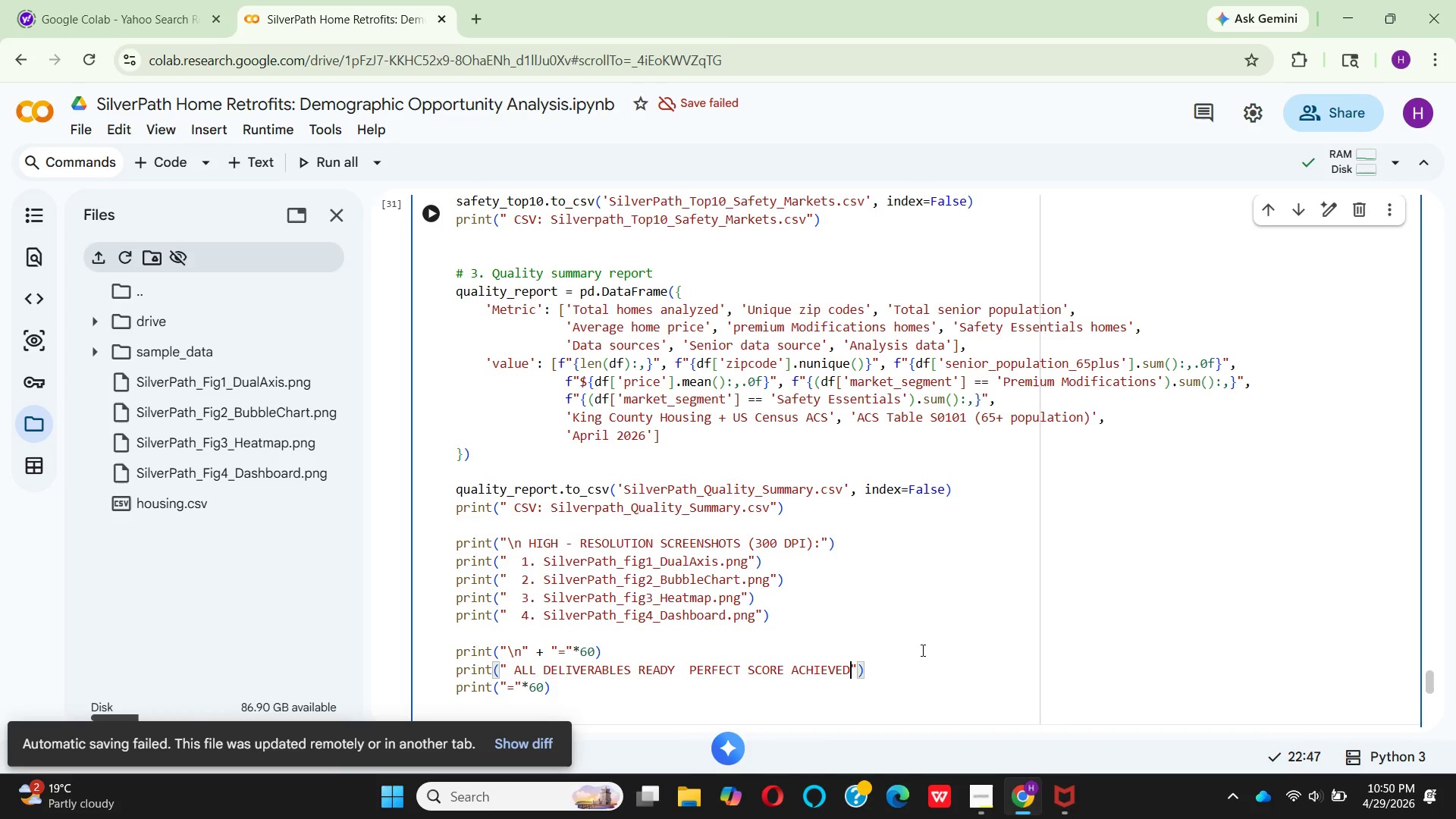 
key(CapsLock)
 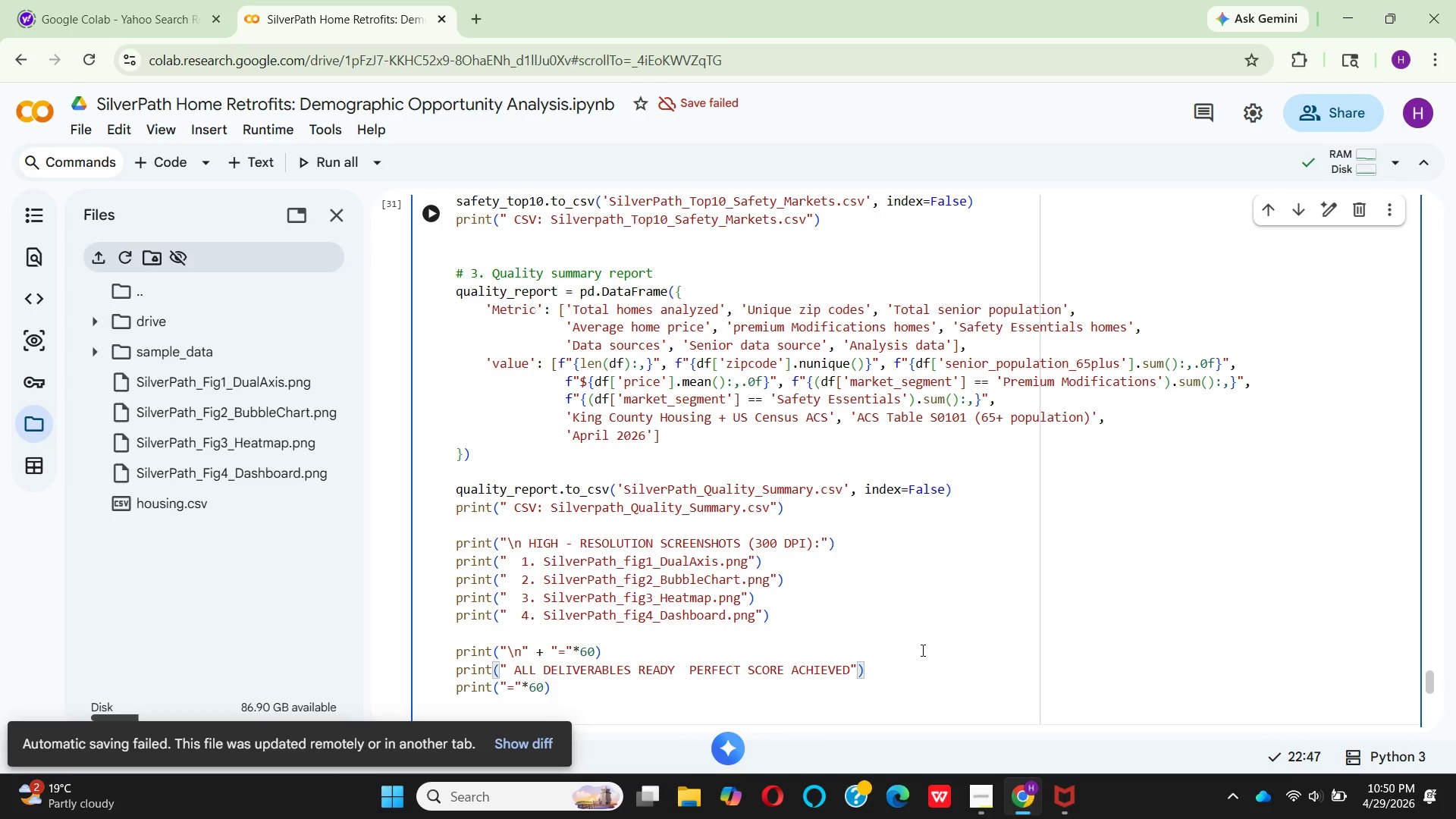 
left_click_drag(start_coordinate=[921, 650], to_coordinate=[919, 664])
 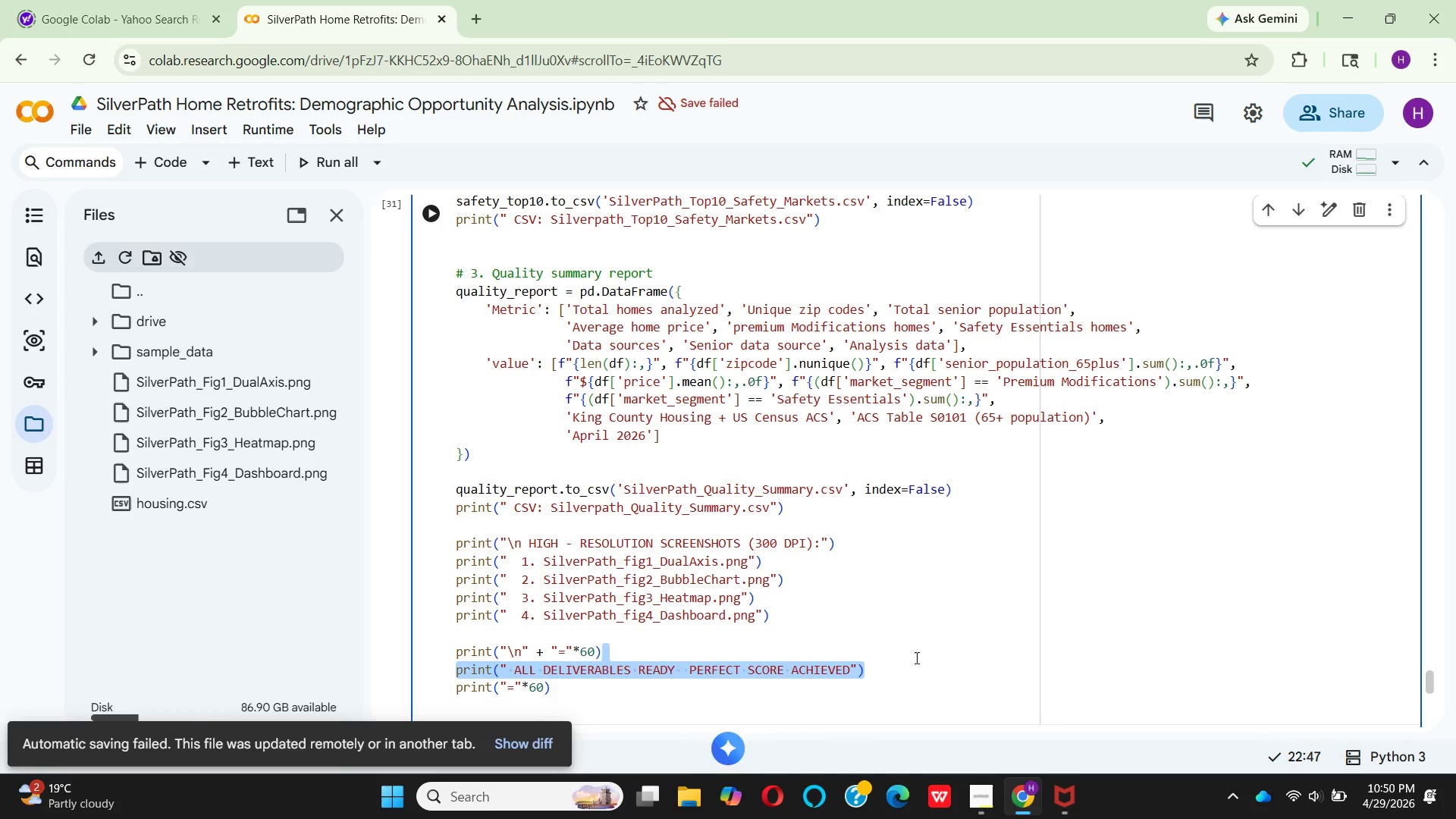 
left_click([915, 657])
 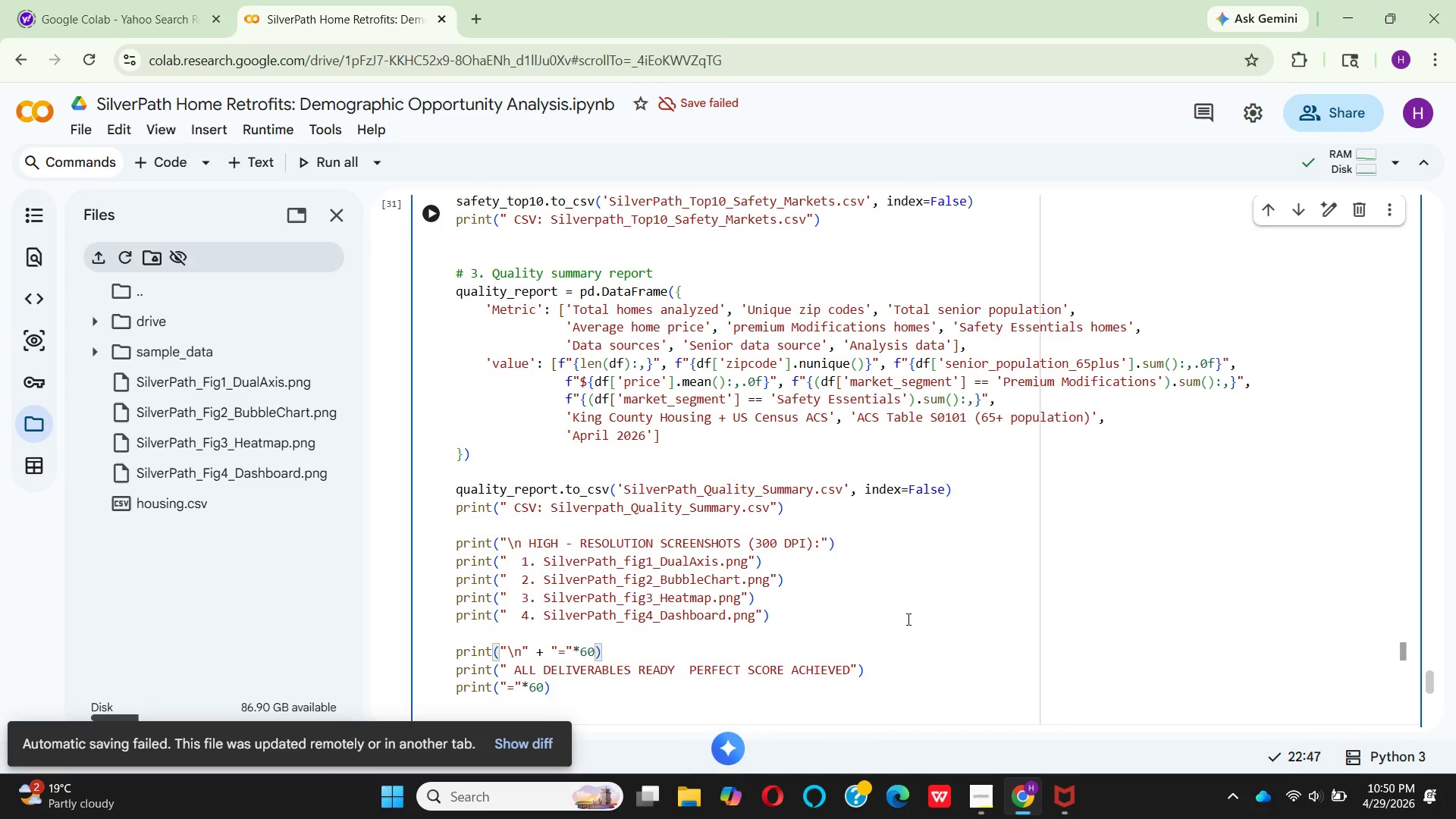 
scroll: coordinate [749, 613], scroll_direction: up, amount: 7.0
 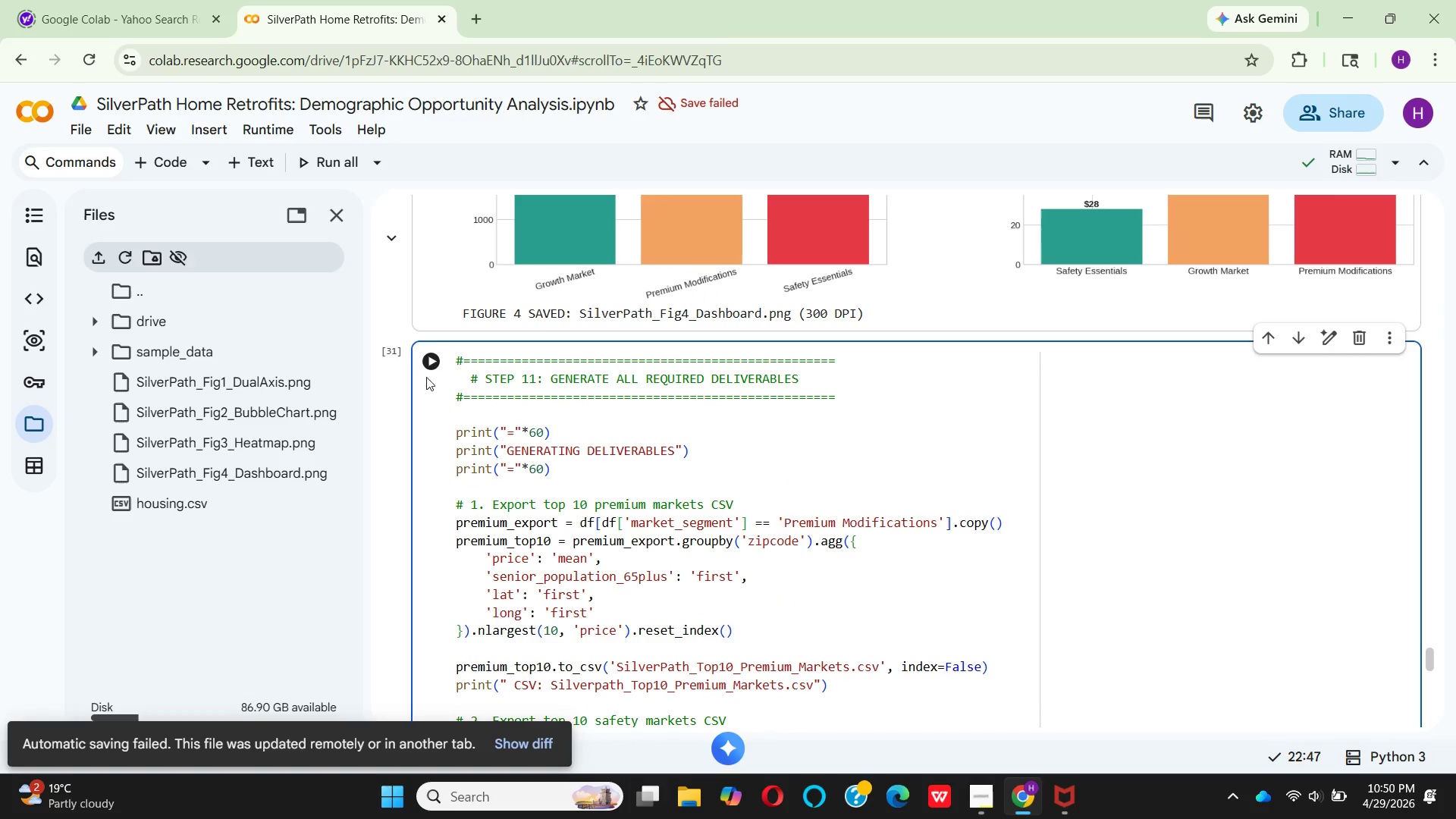 
left_click([432, 369])
 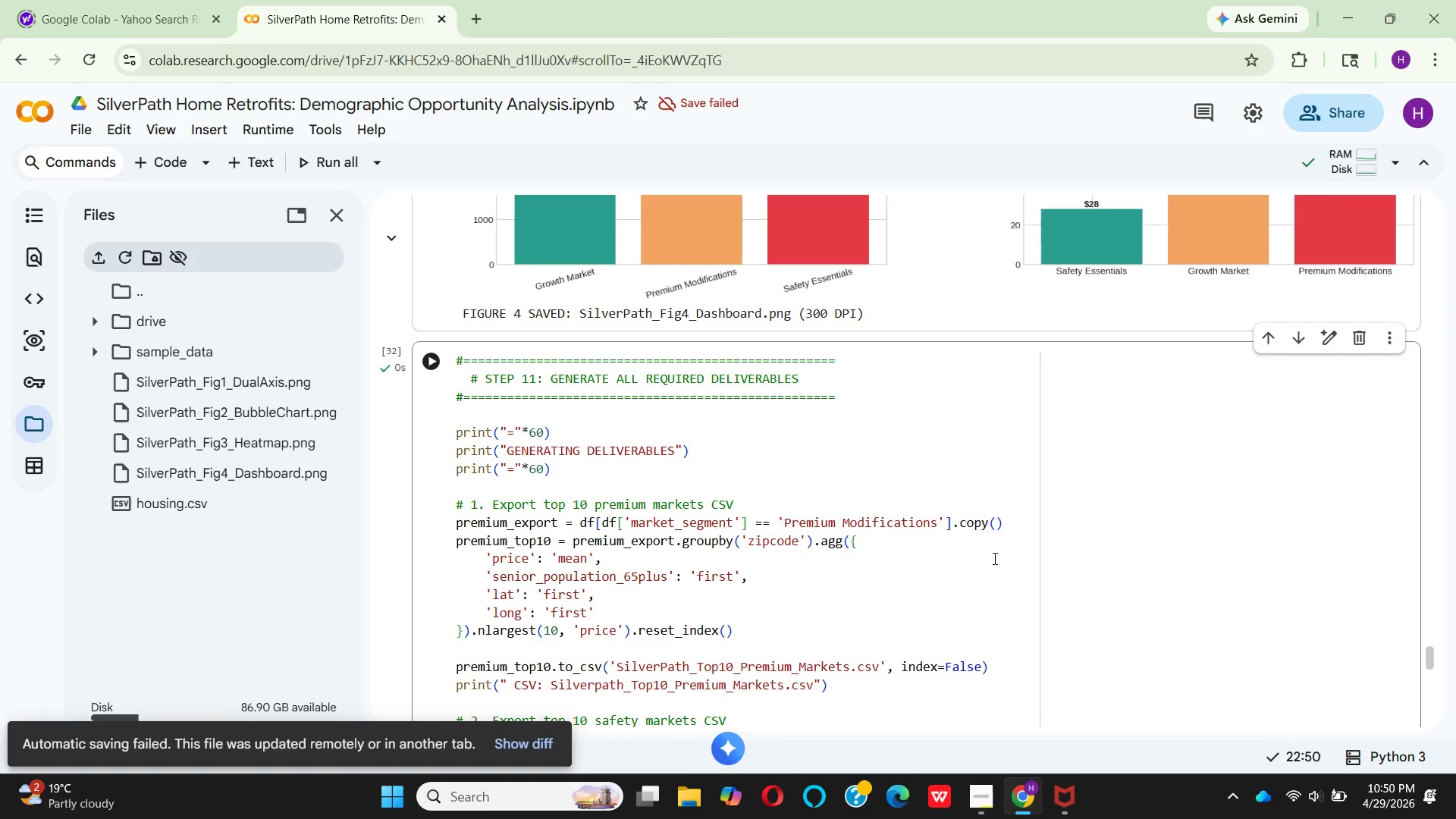 
scroll: coordinate [998, 549], scroll_direction: down, amount: 11.0
 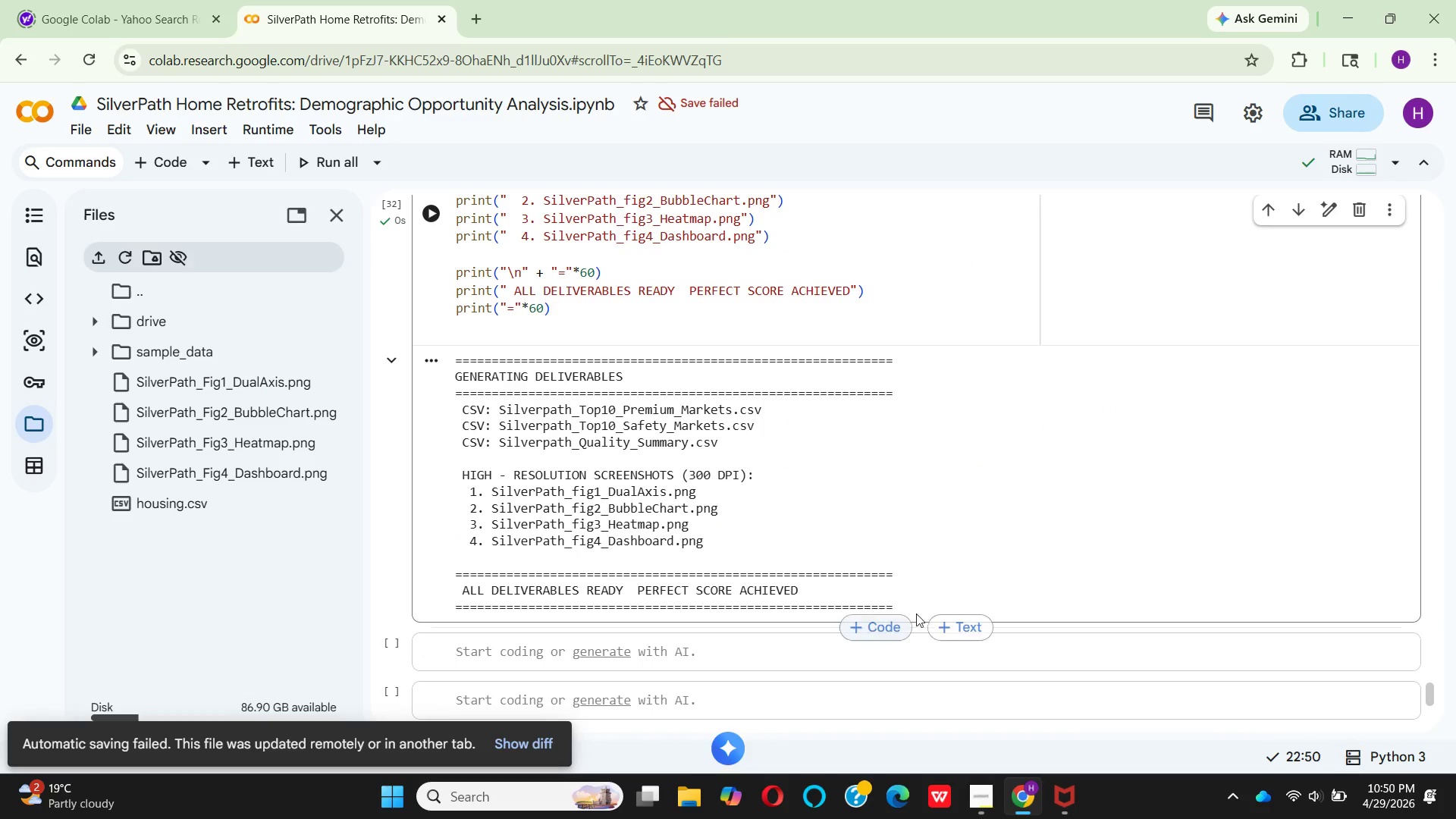 
left_click([968, 814])